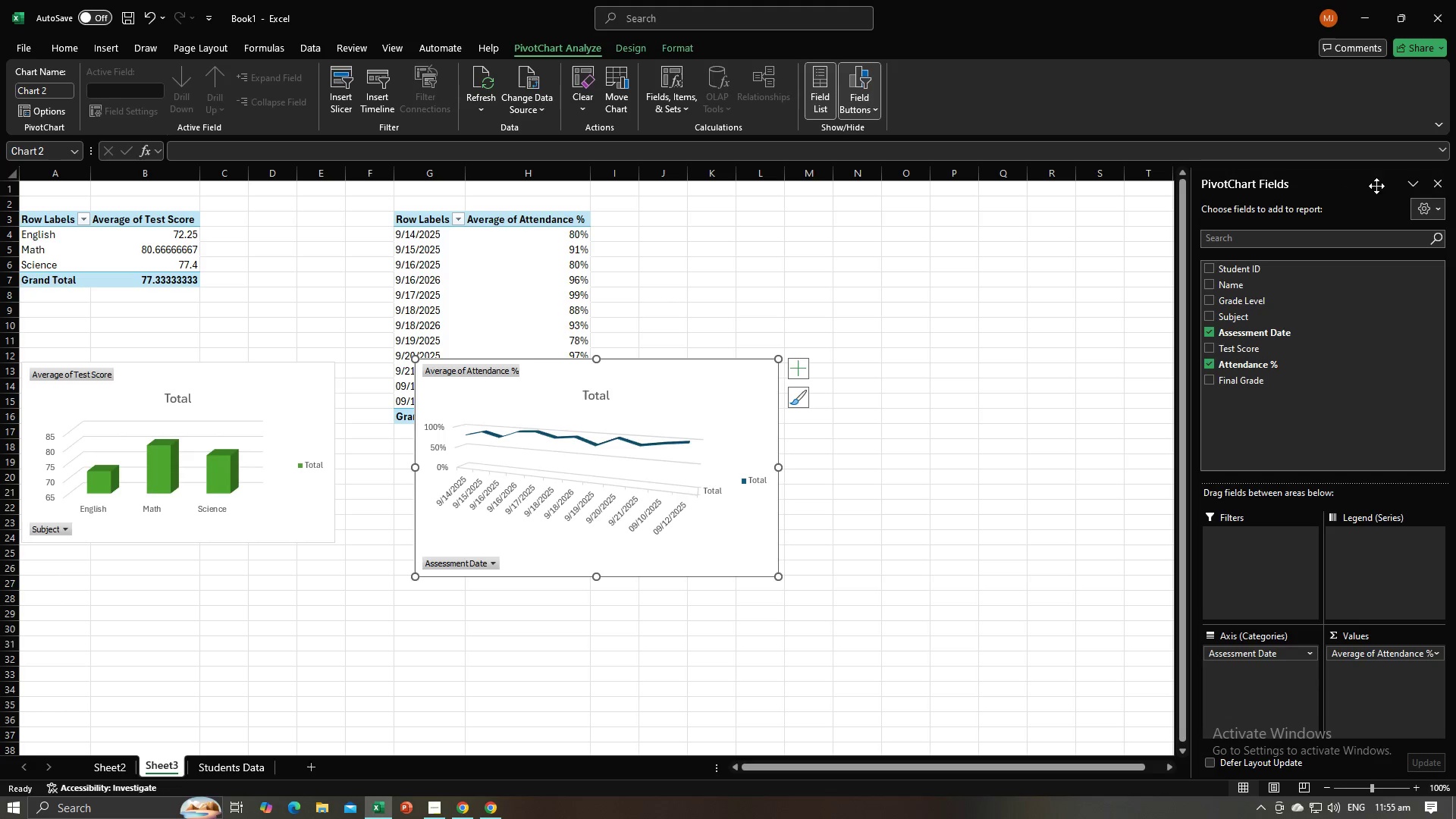 
left_click([1435, 187])
 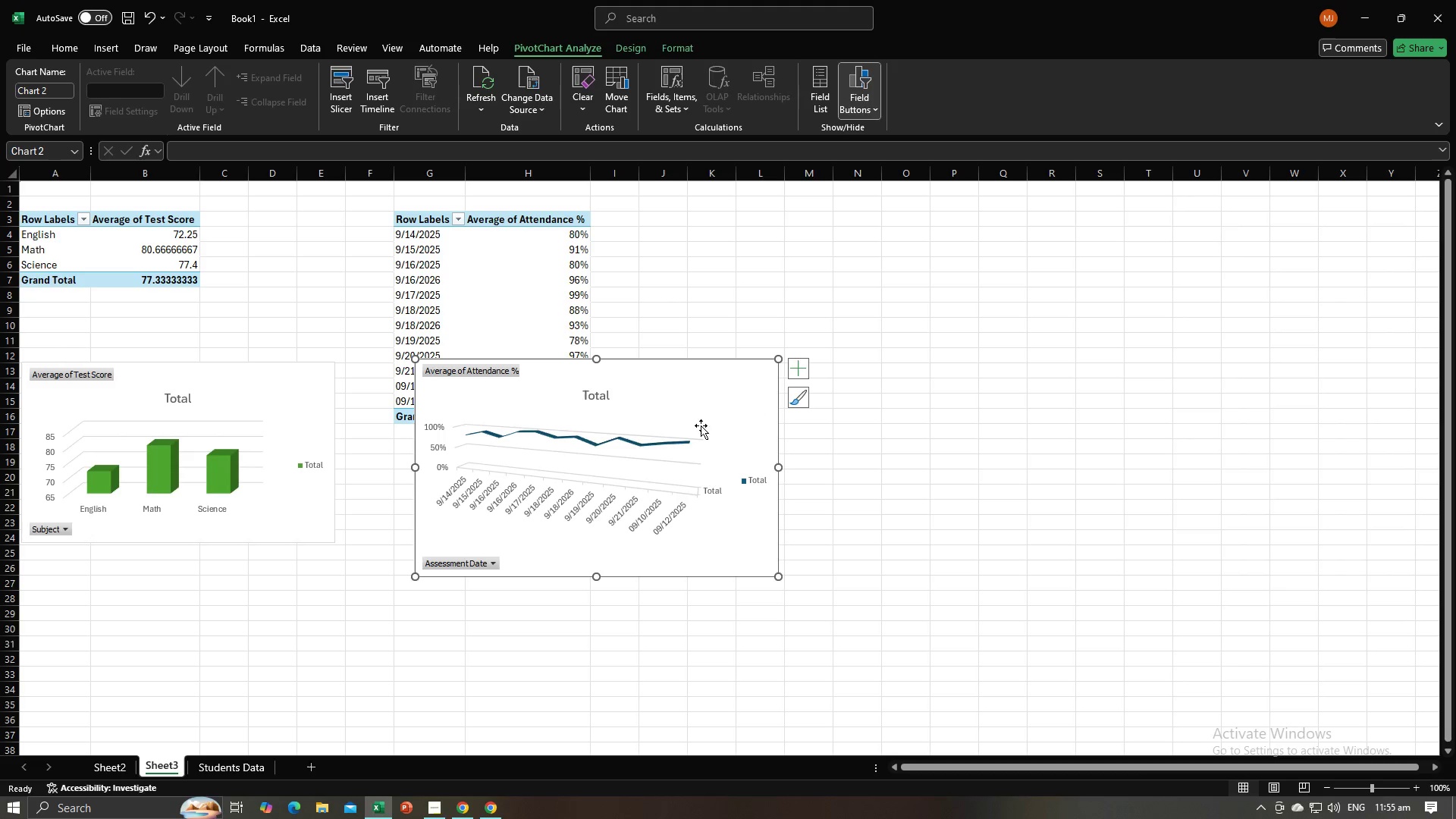 
left_click_drag(start_coordinate=[727, 383], to_coordinate=[684, 463])
 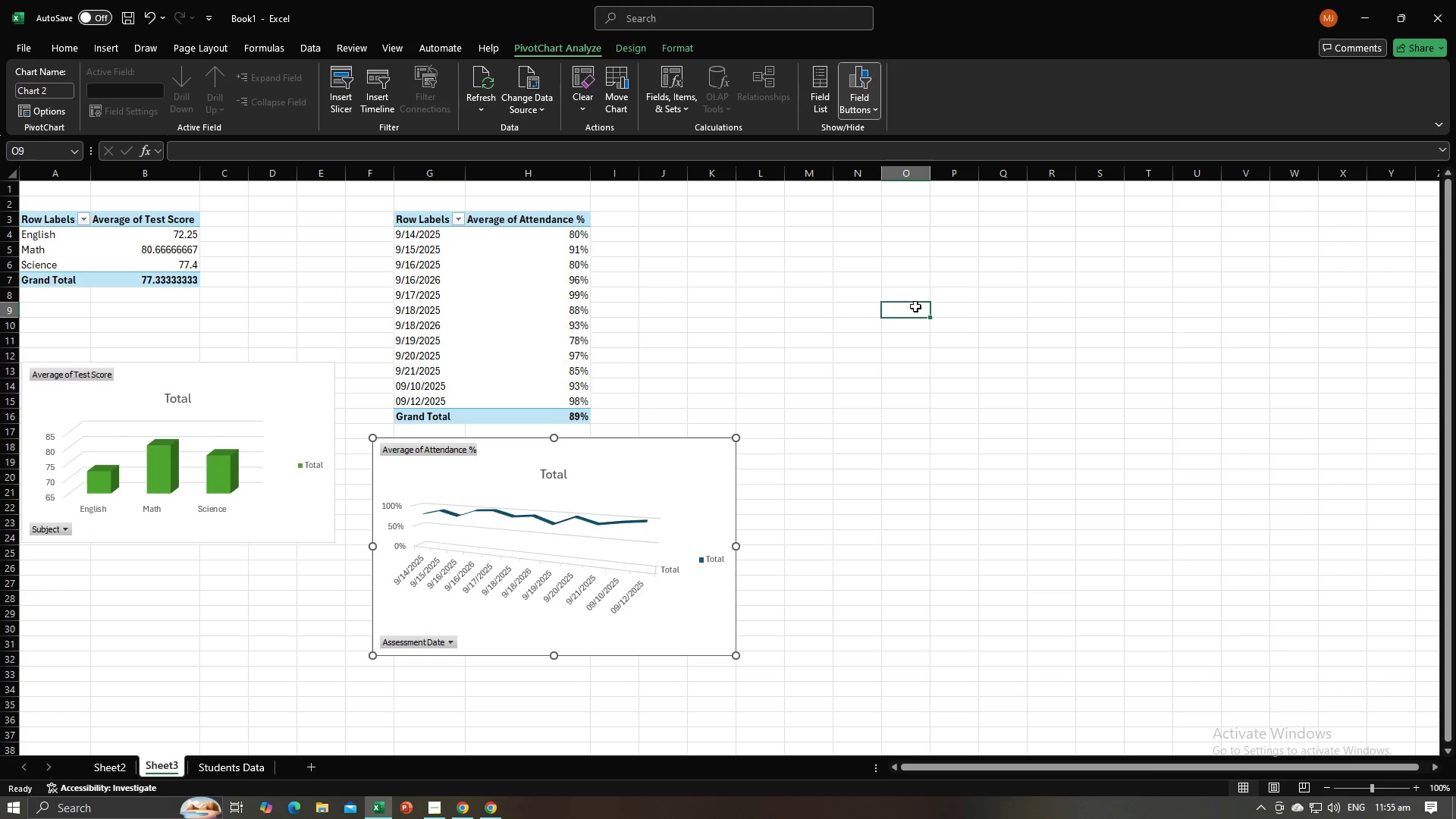 
left_click([915, 306])
 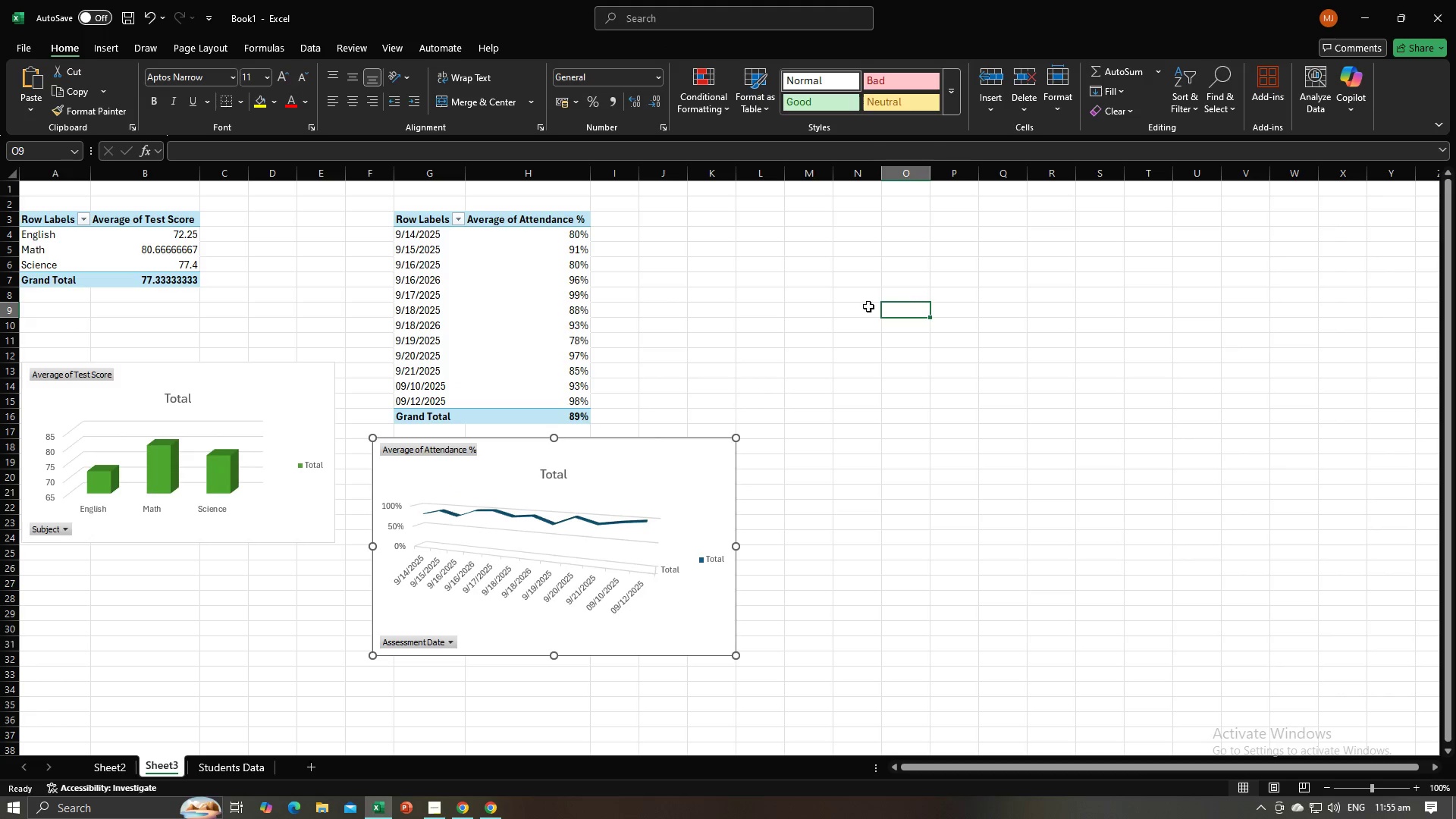 
mouse_move([808, 305])
 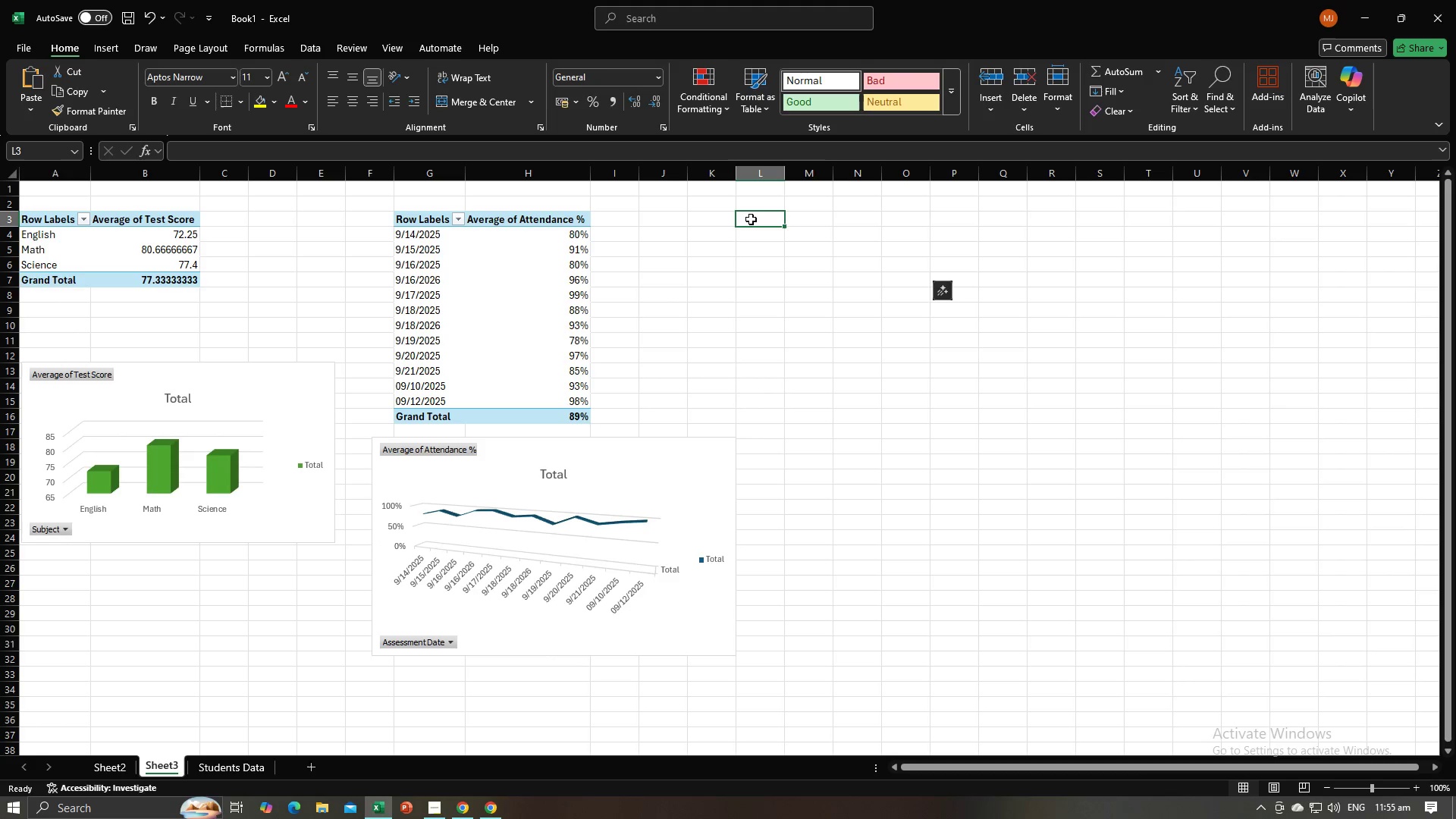 
left_click([751, 219])
 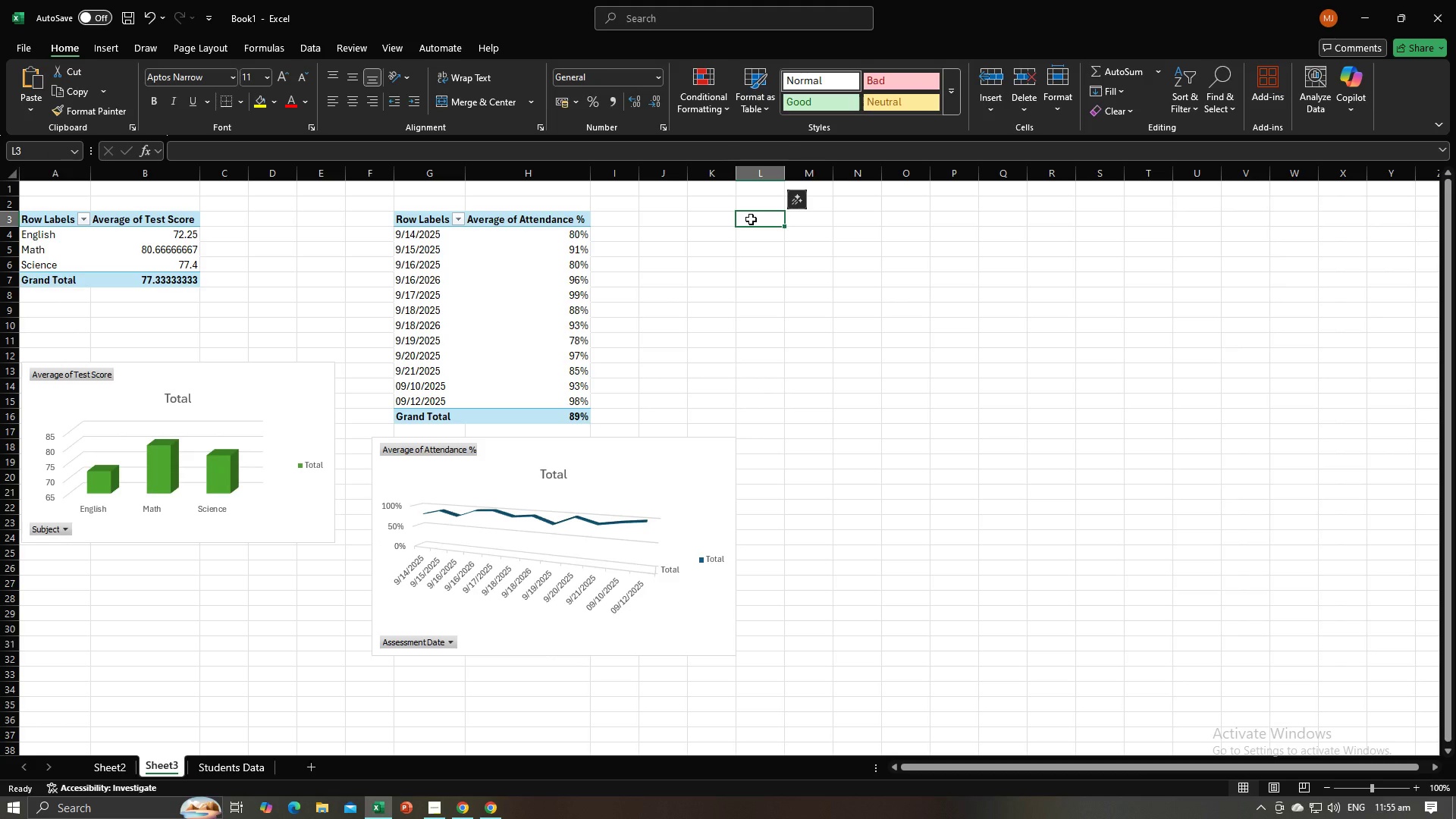 
key(Alt+AltLeft)
 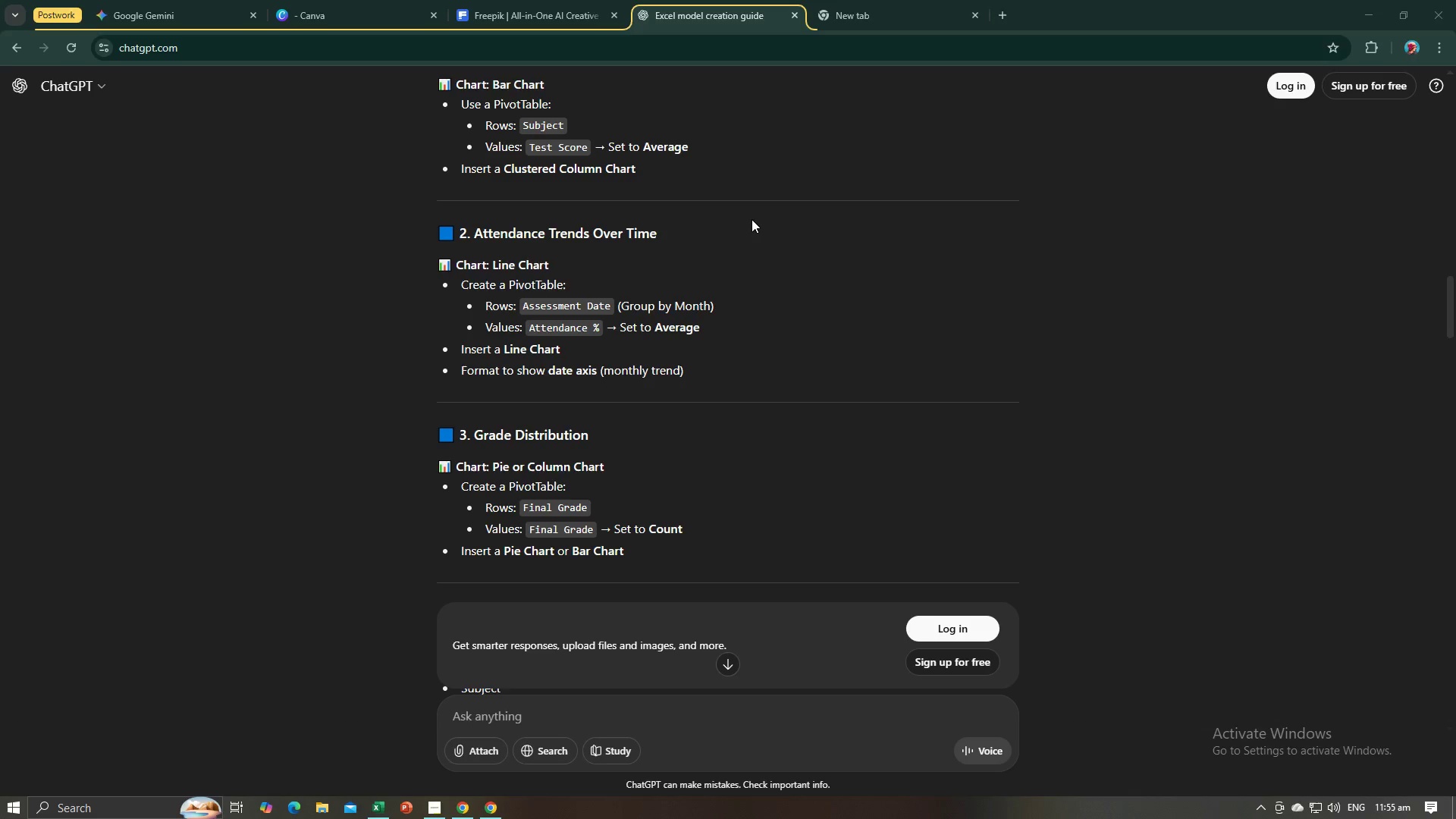 
key(Alt+Tab)
 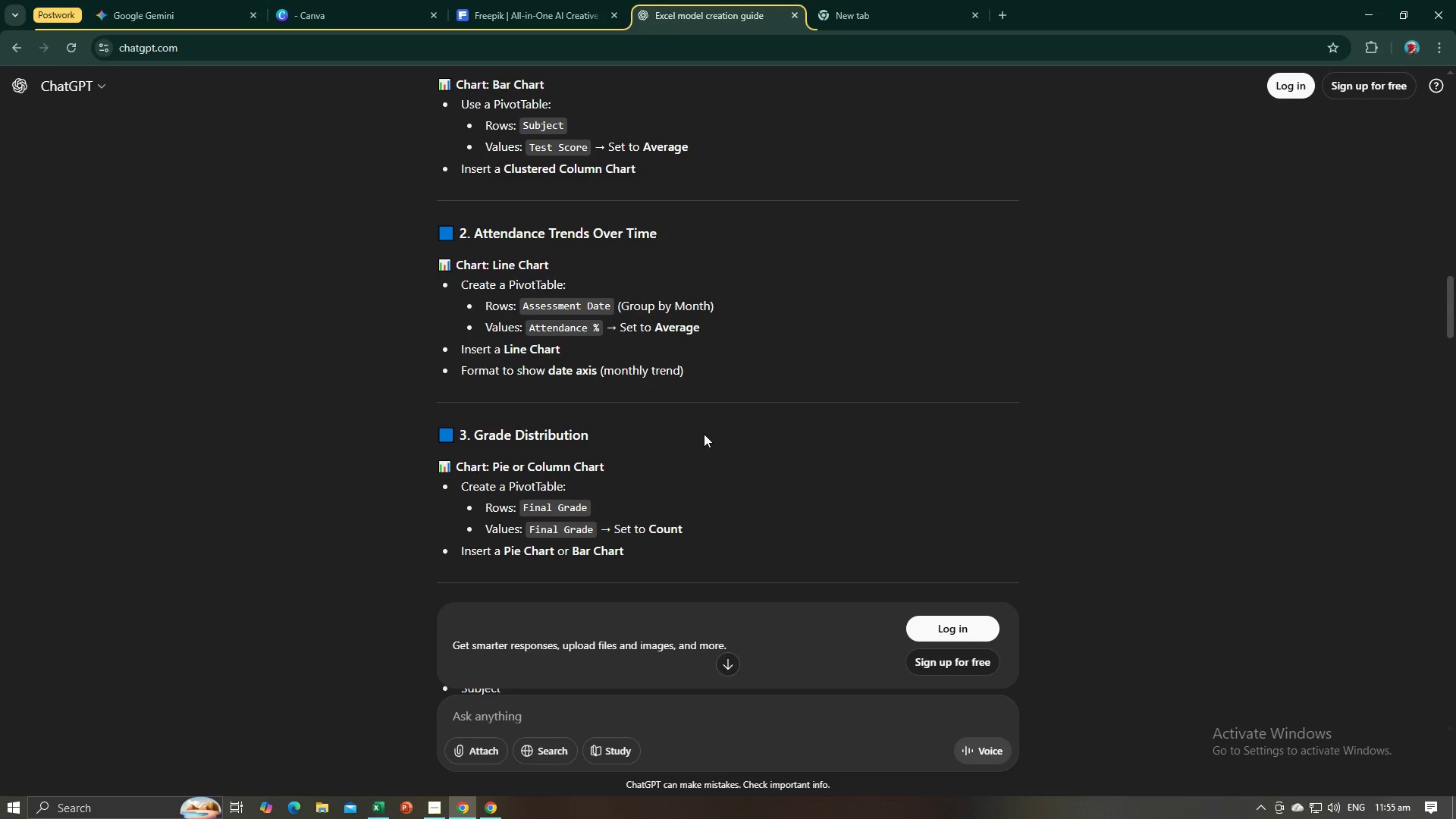 
scroll: coordinate [704, 434], scroll_direction: down, amount: 1.0
 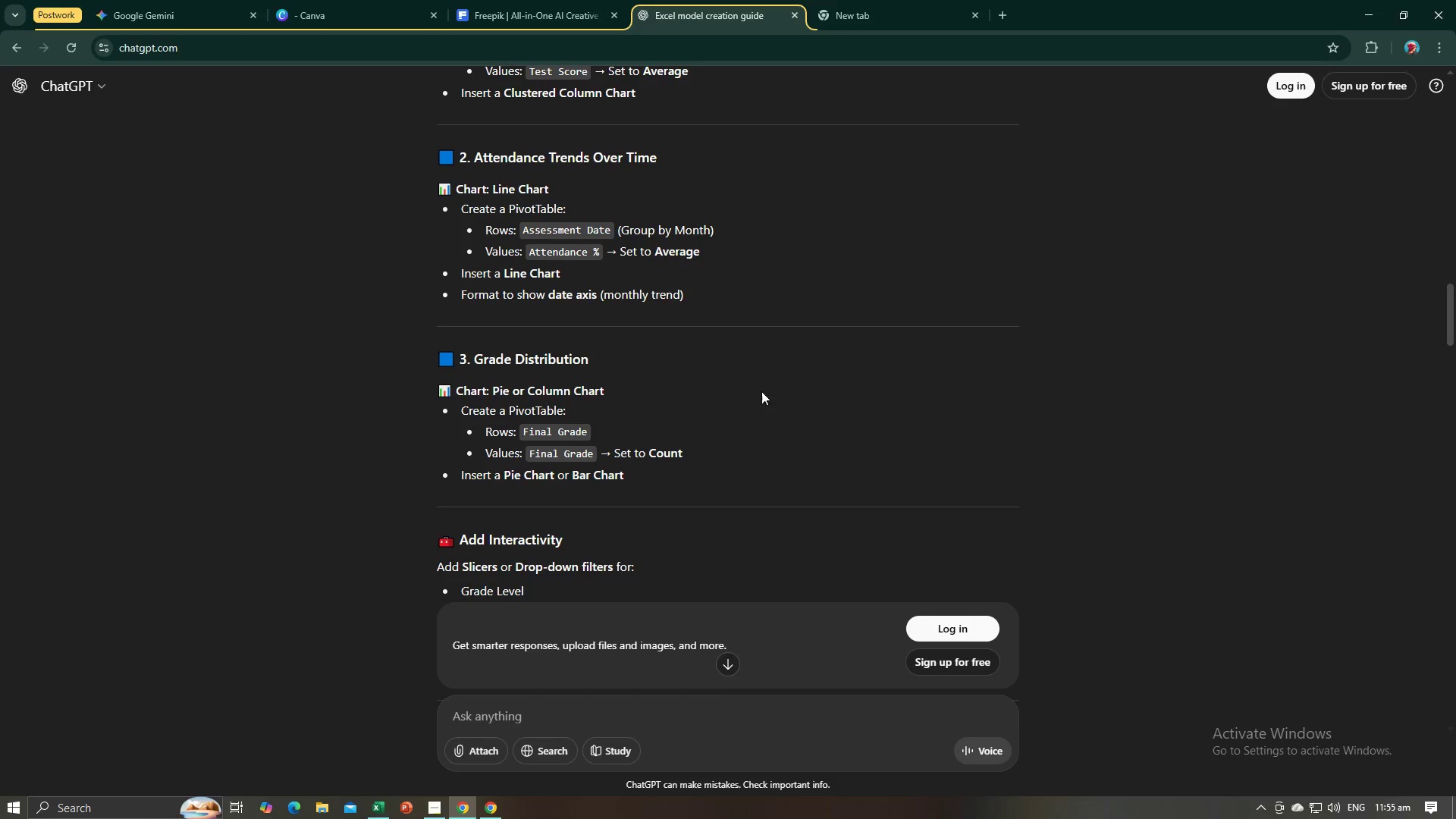 
key(Alt+AltLeft)
 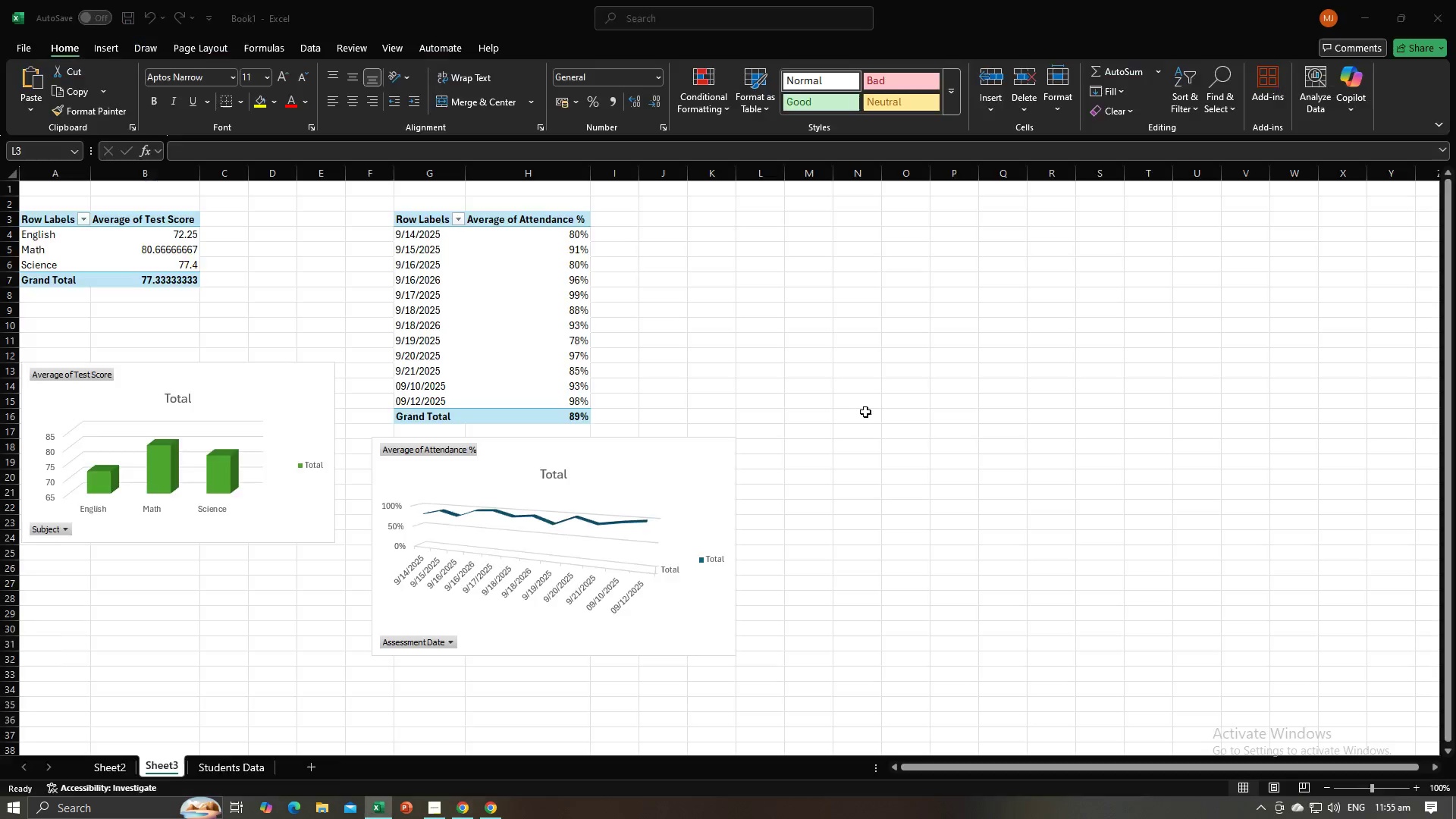 
key(Alt+Tab)
 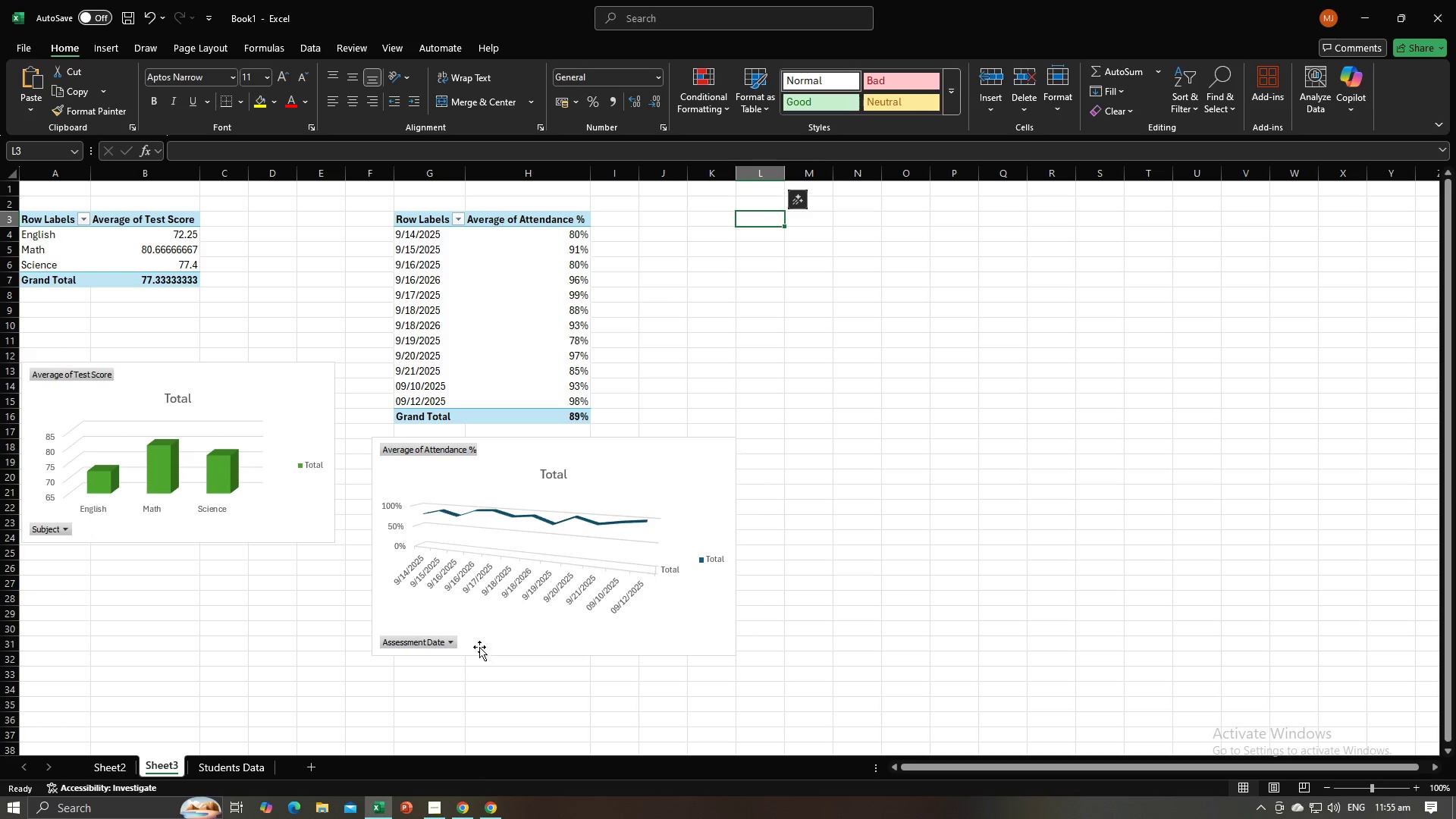 
key(Alt+AltLeft)
 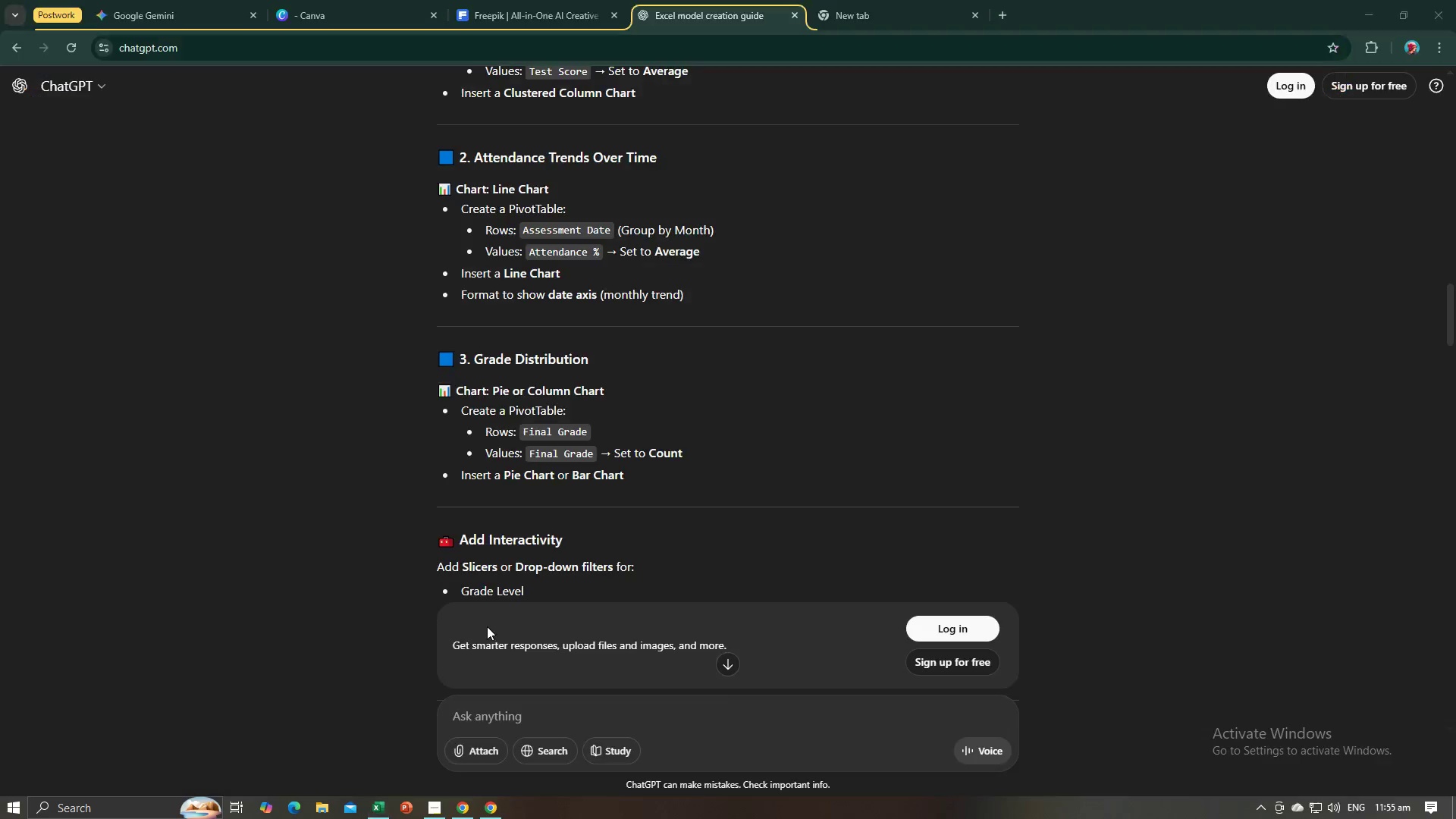 
key(Alt+Tab)
 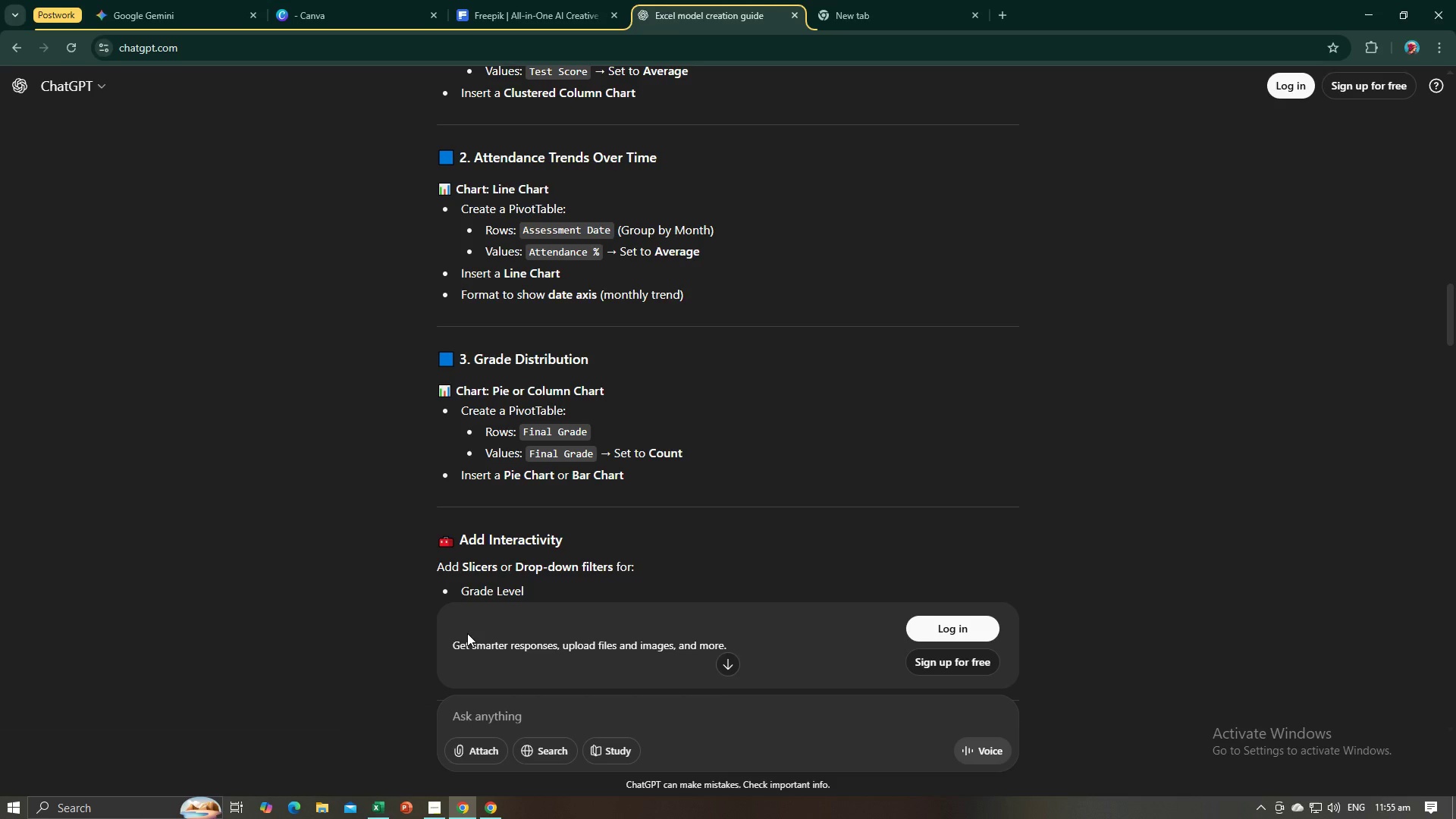 
key(Alt+AltLeft)
 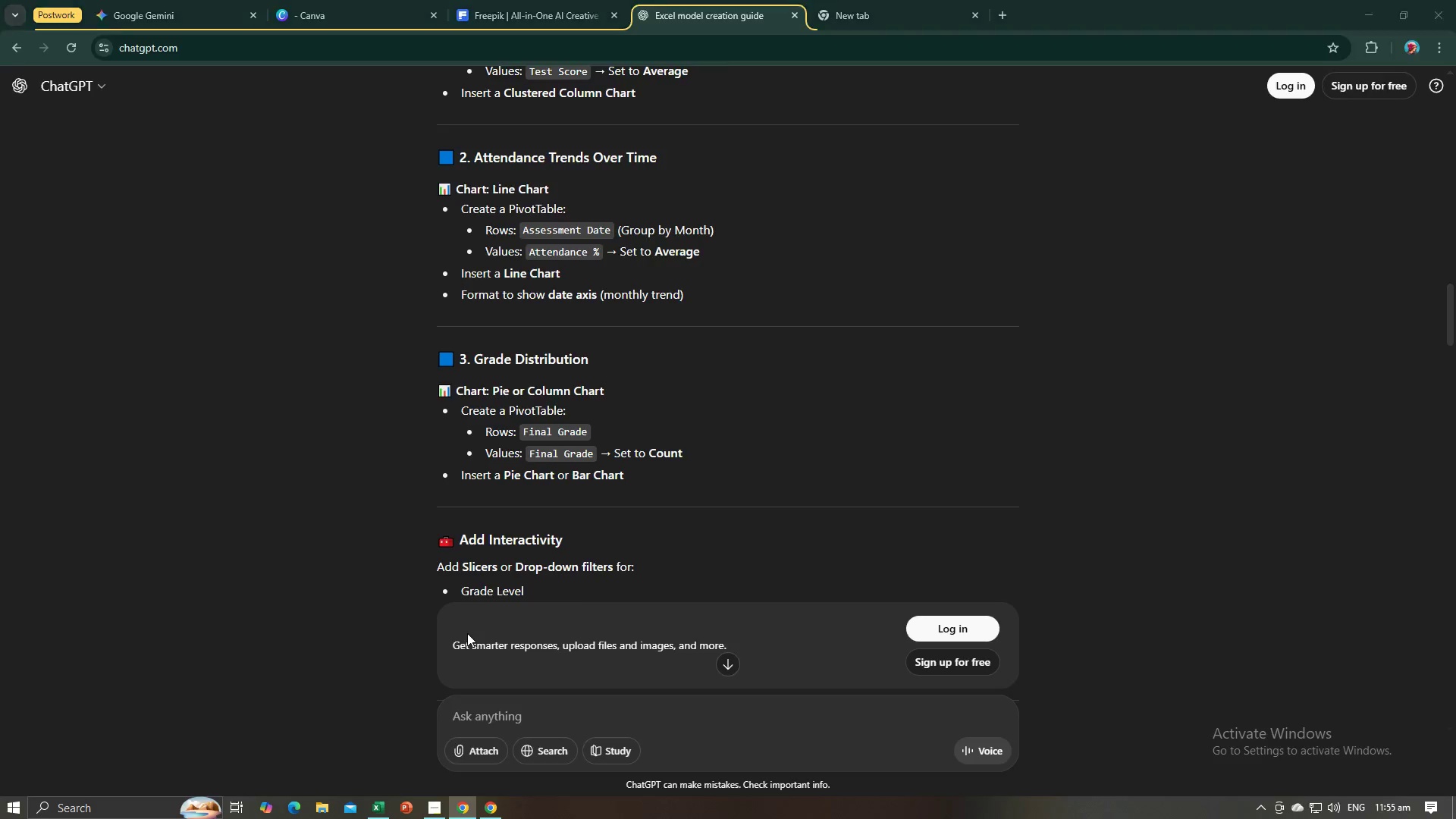 
key(Alt+Tab)
 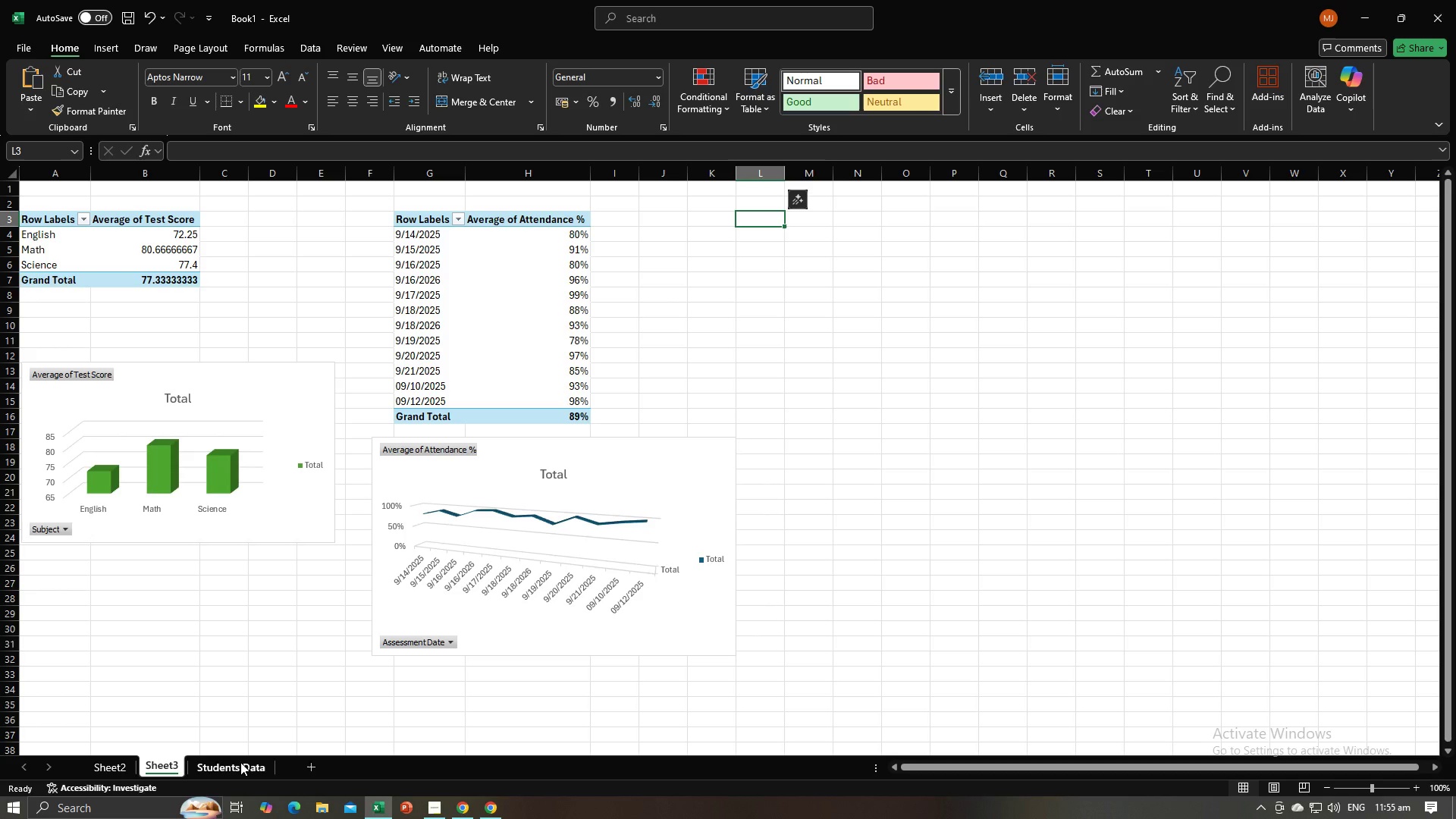 
left_click([240, 762])
 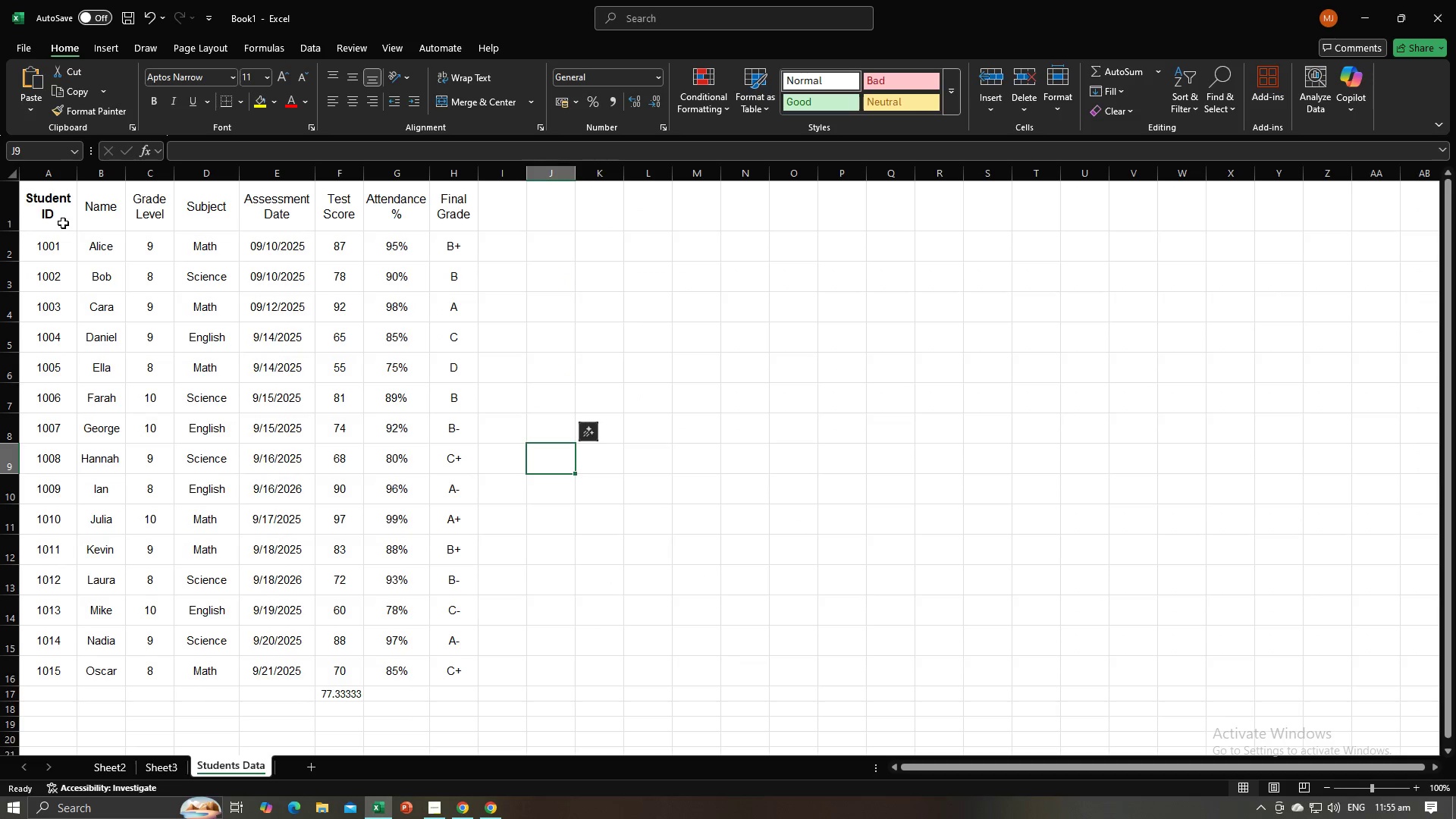 
left_click_drag(start_coordinate=[49, 210], to_coordinate=[463, 661])
 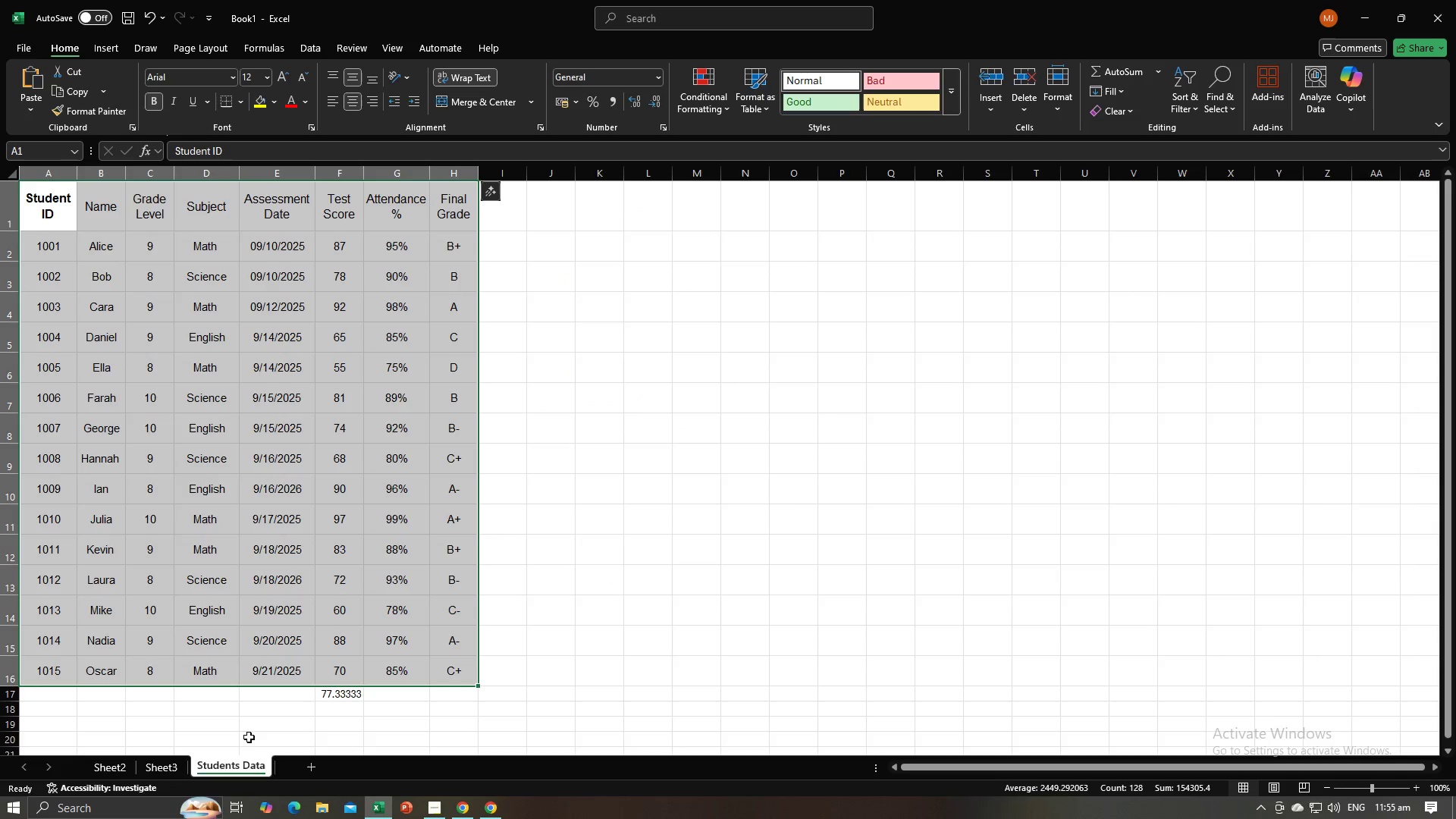 
left_click([173, 765])
 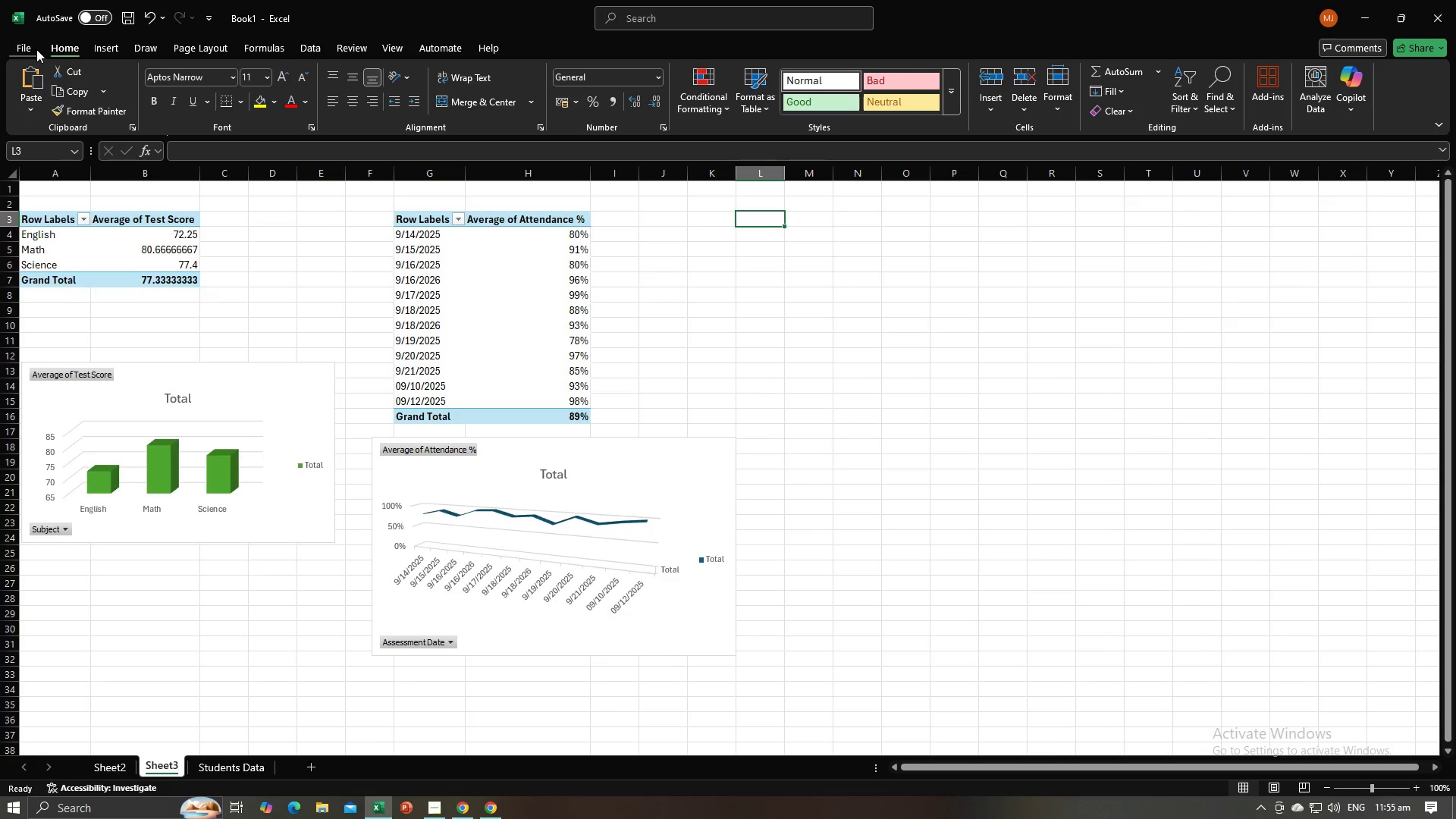 
left_click([91, 43])
 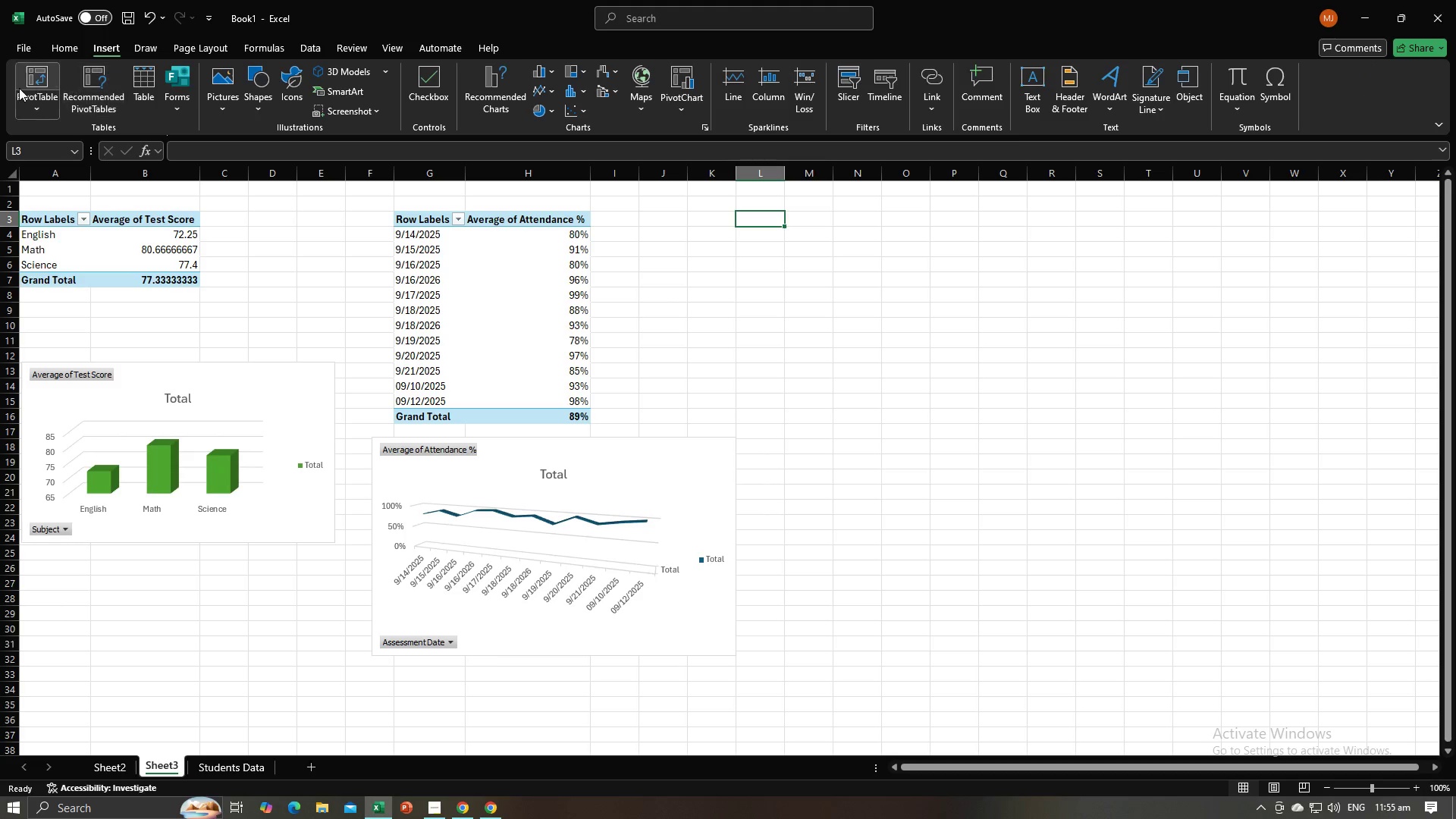 
left_click([19, 88])
 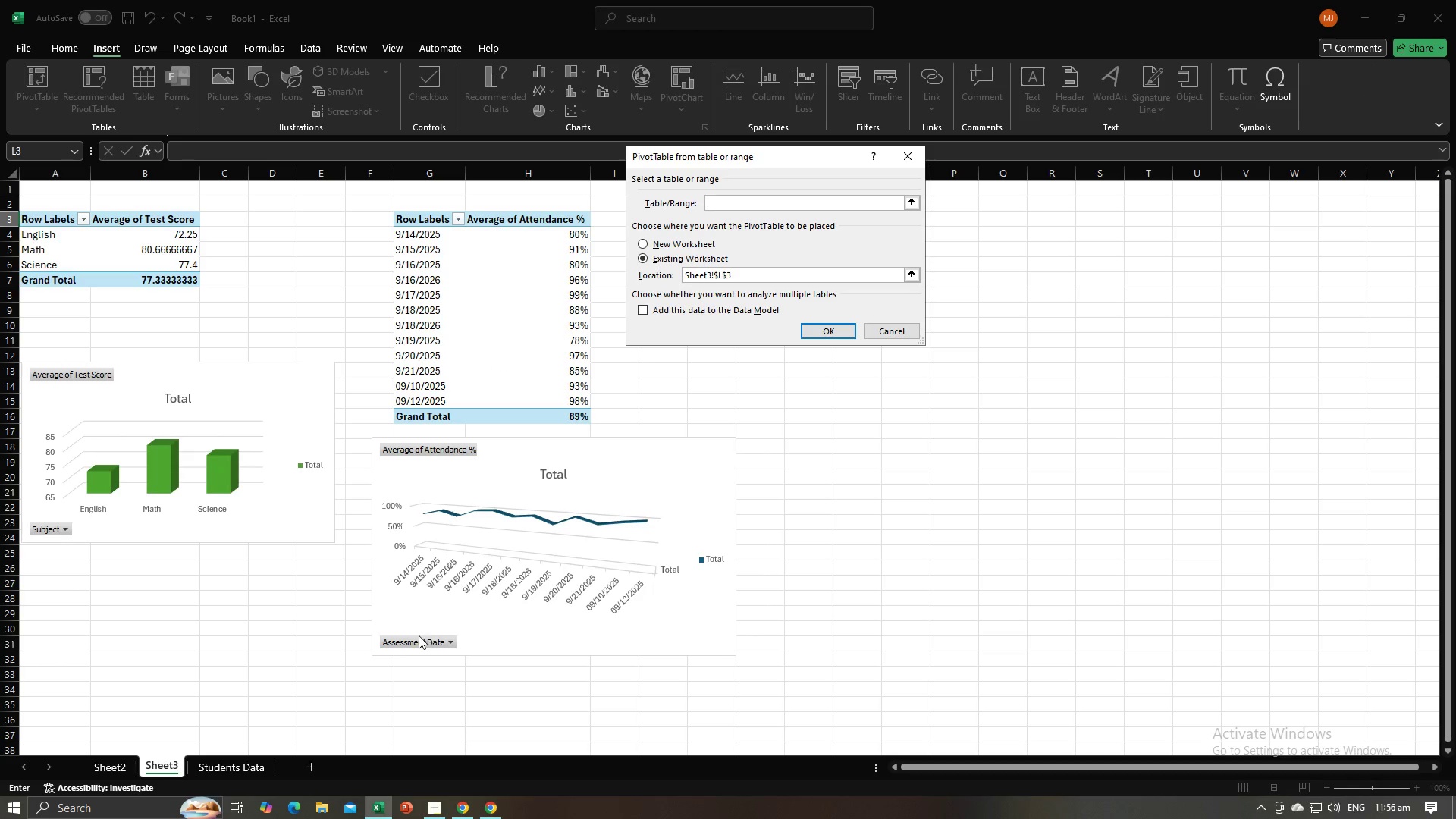 
left_click([249, 765])
 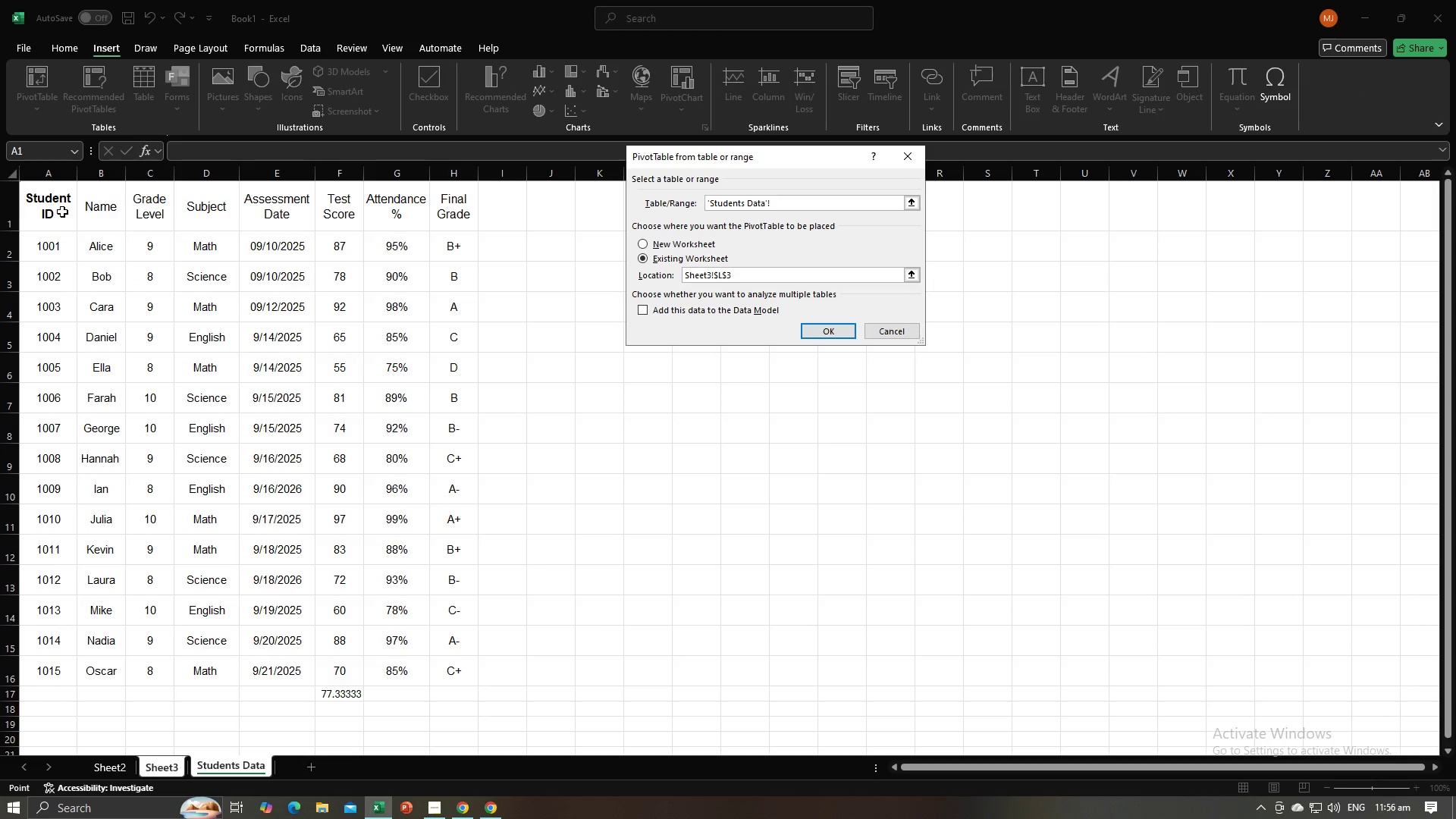 
left_click_drag(start_coordinate=[48, 212], to_coordinate=[442, 675])
 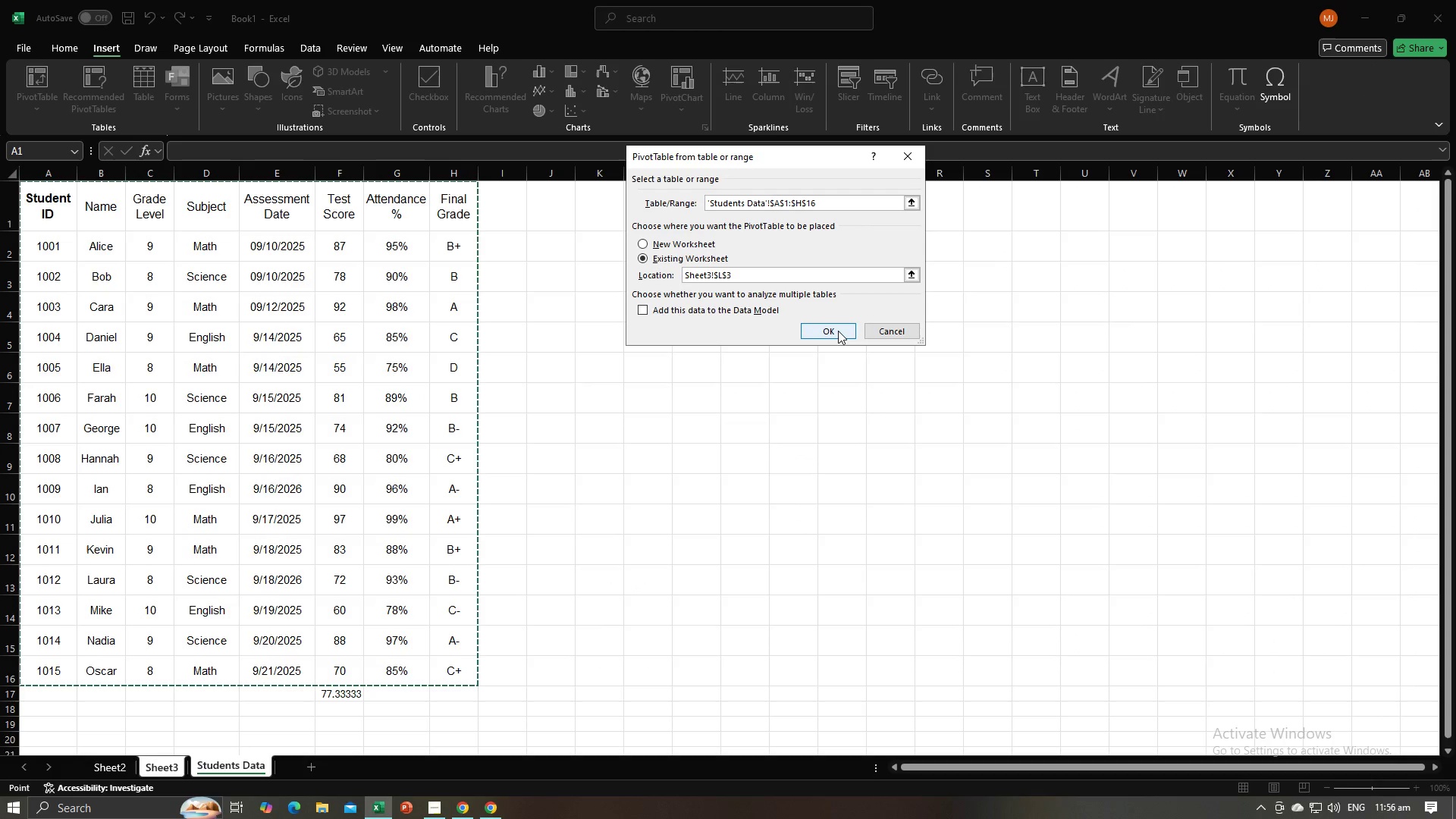 
left_click([838, 331])
 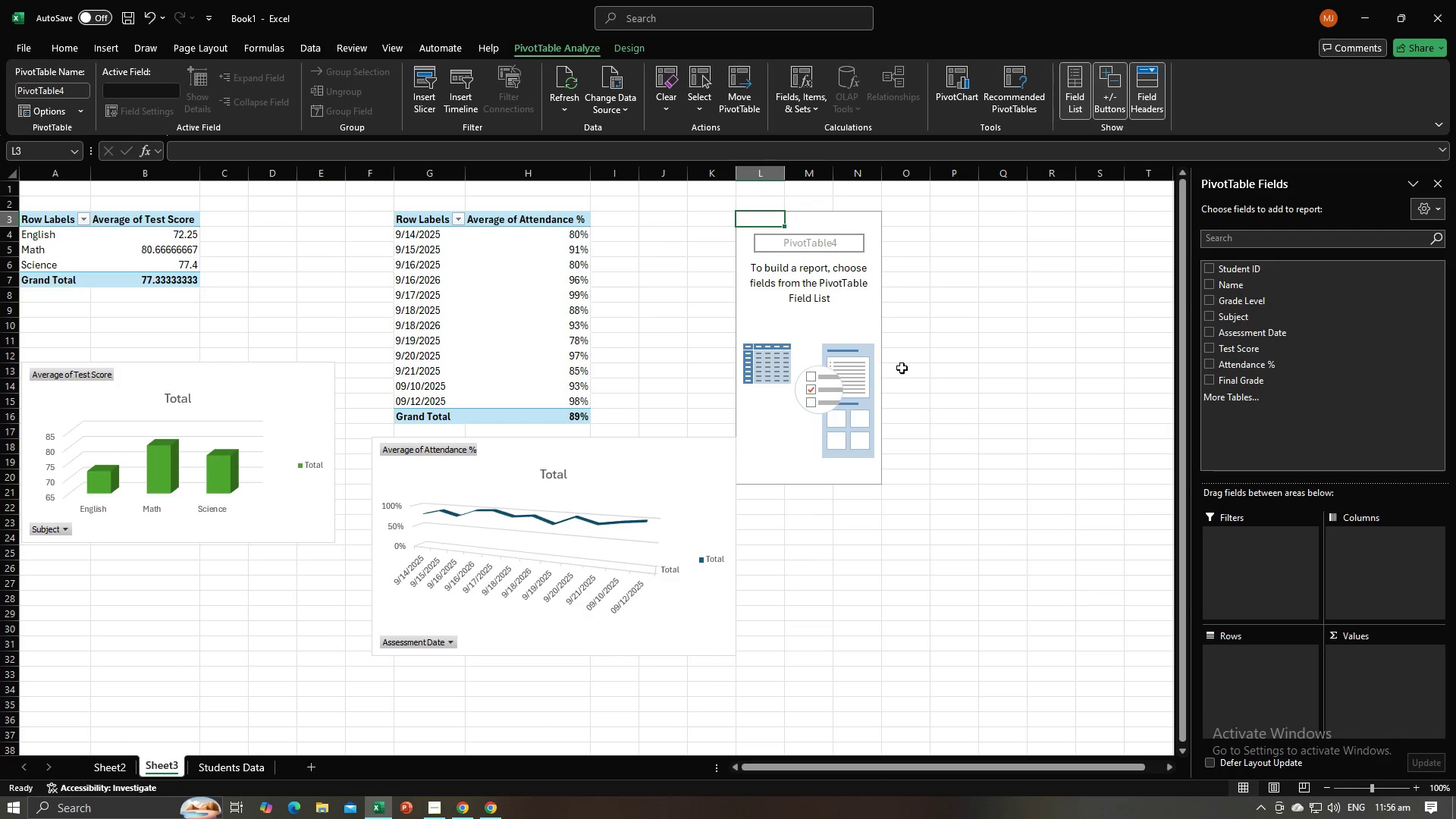 
key(Alt+AltLeft)
 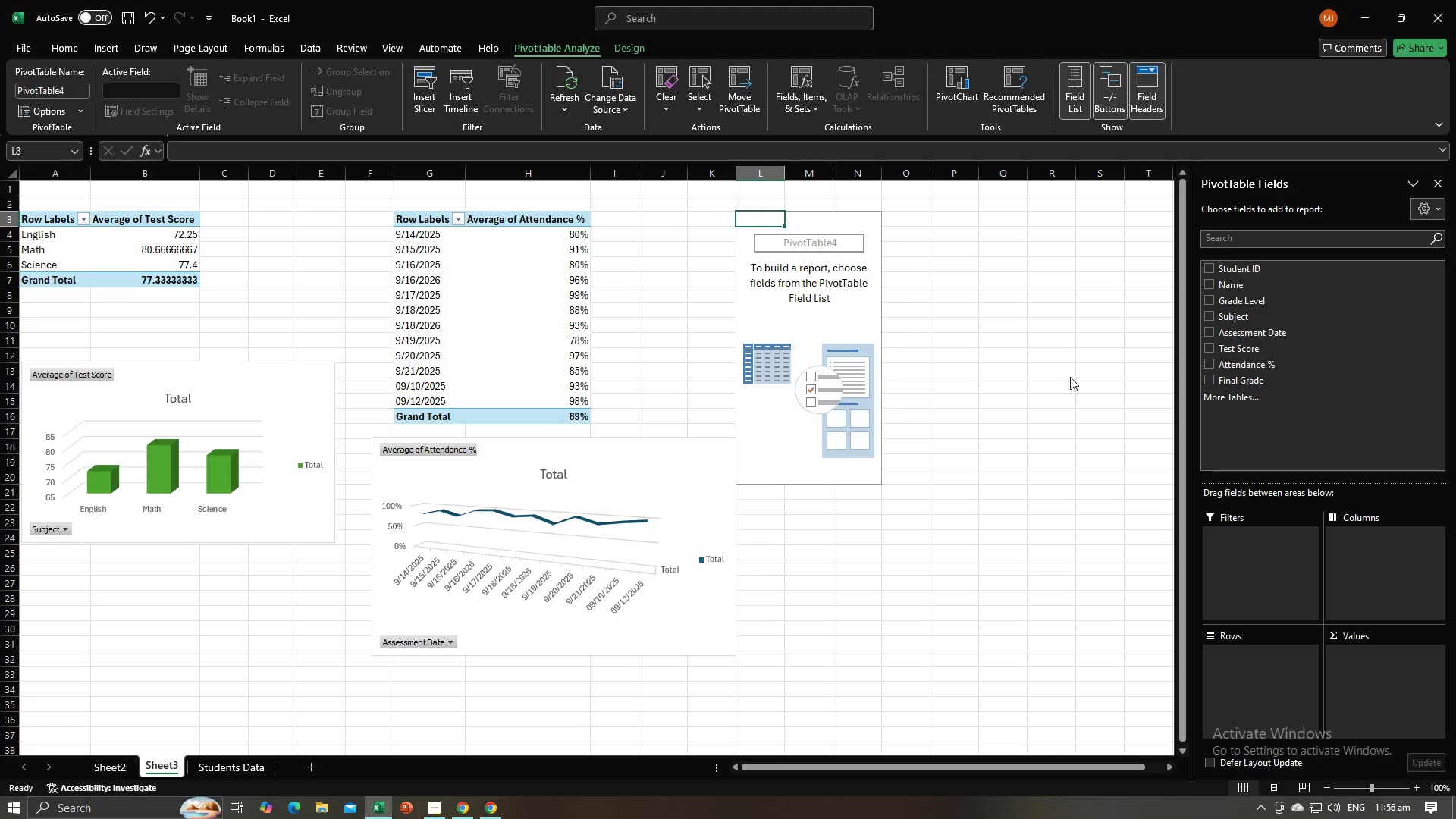 
key(Alt+Tab)
 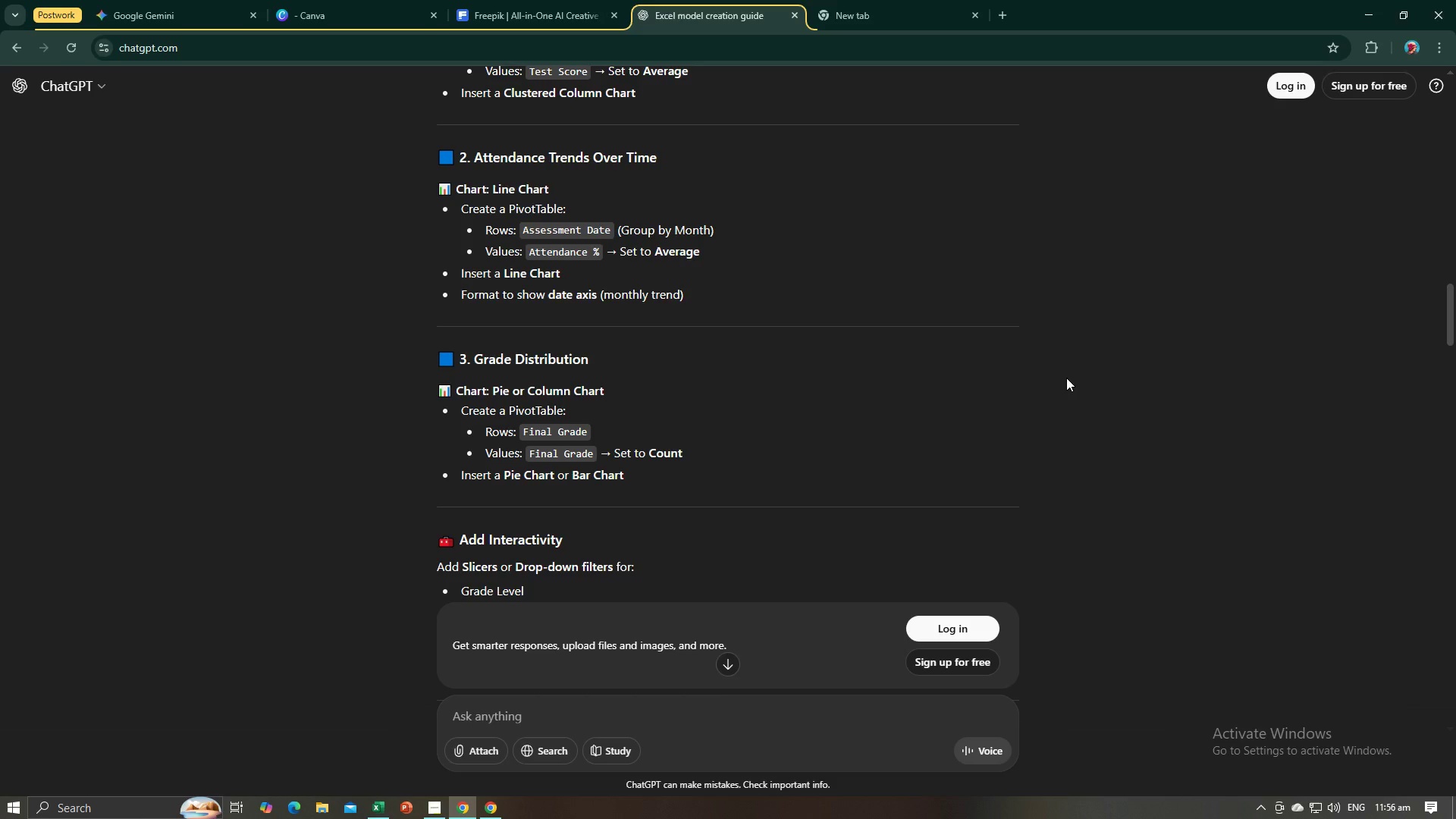 
key(Alt+AltLeft)
 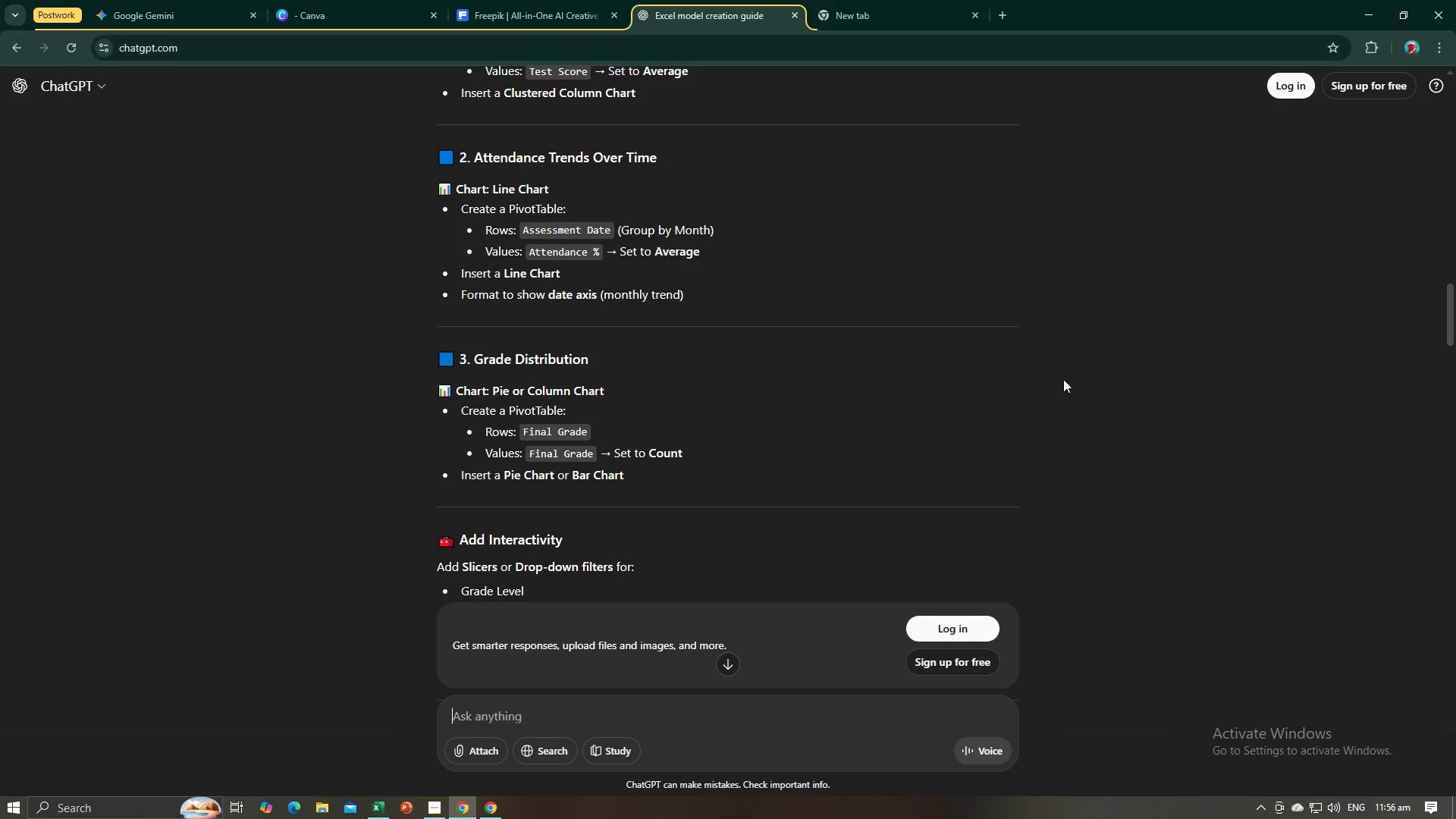 
key(Alt+Tab)
 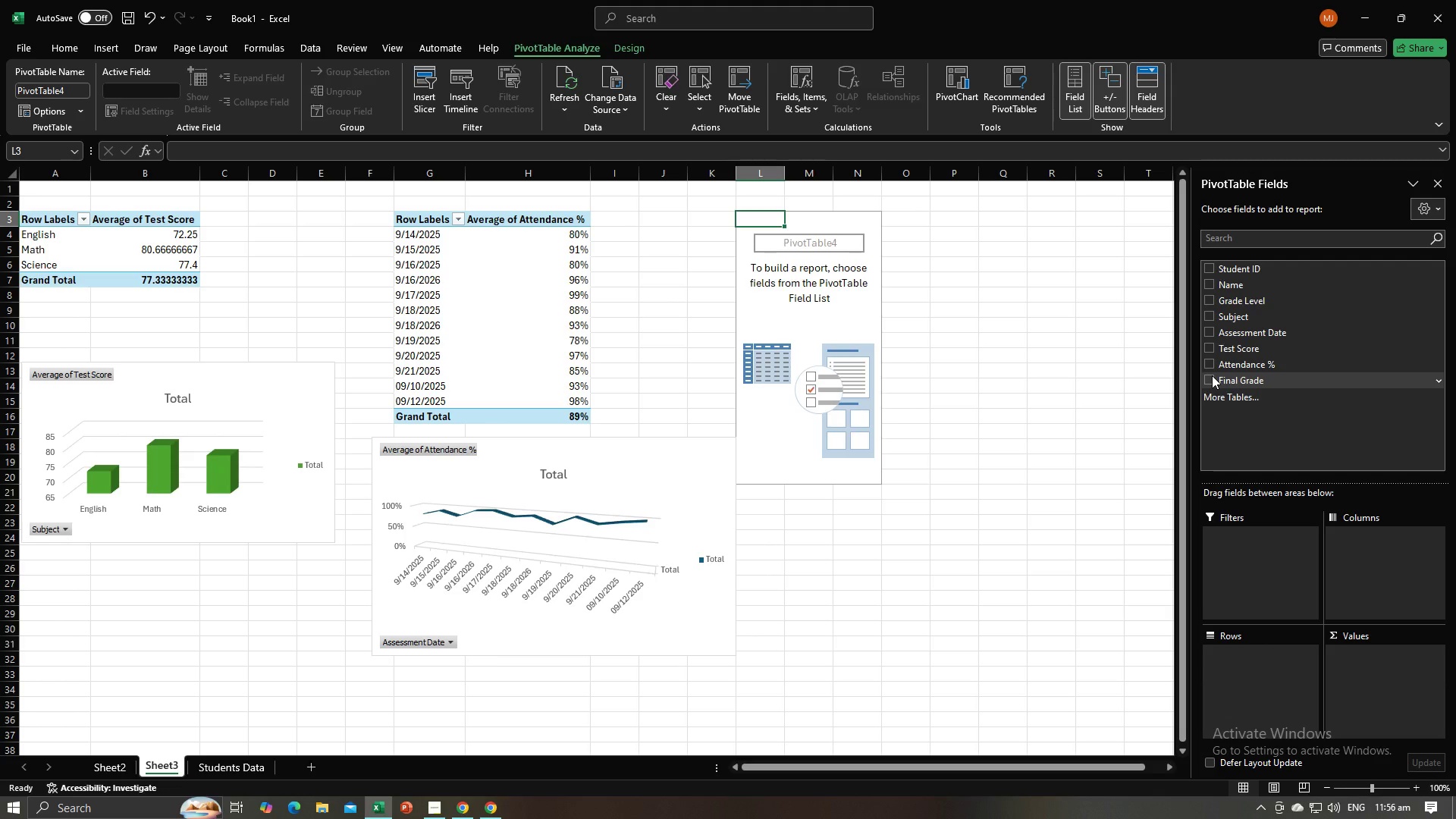 
left_click([1212, 375])
 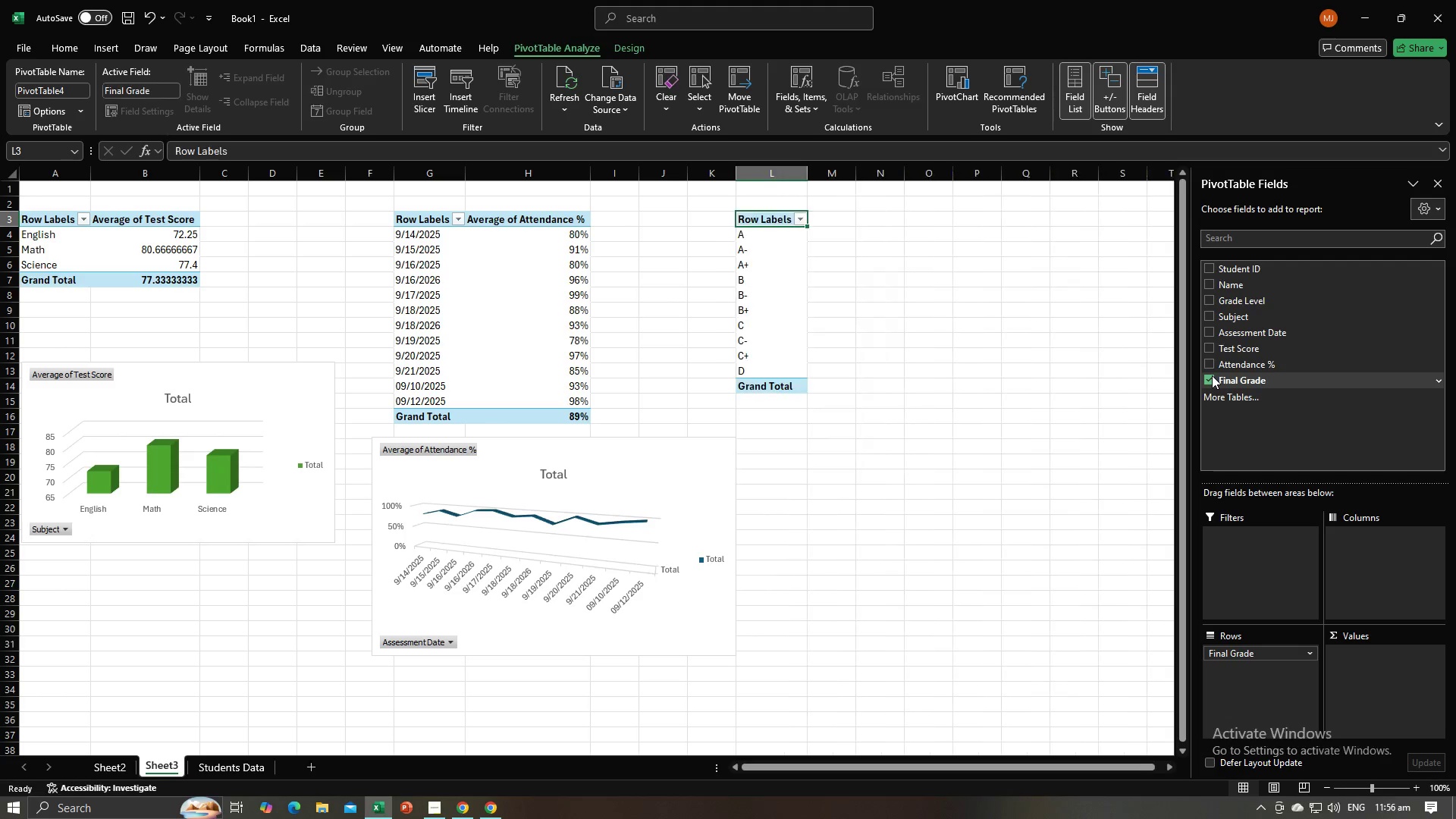 
key(Alt+AltLeft)
 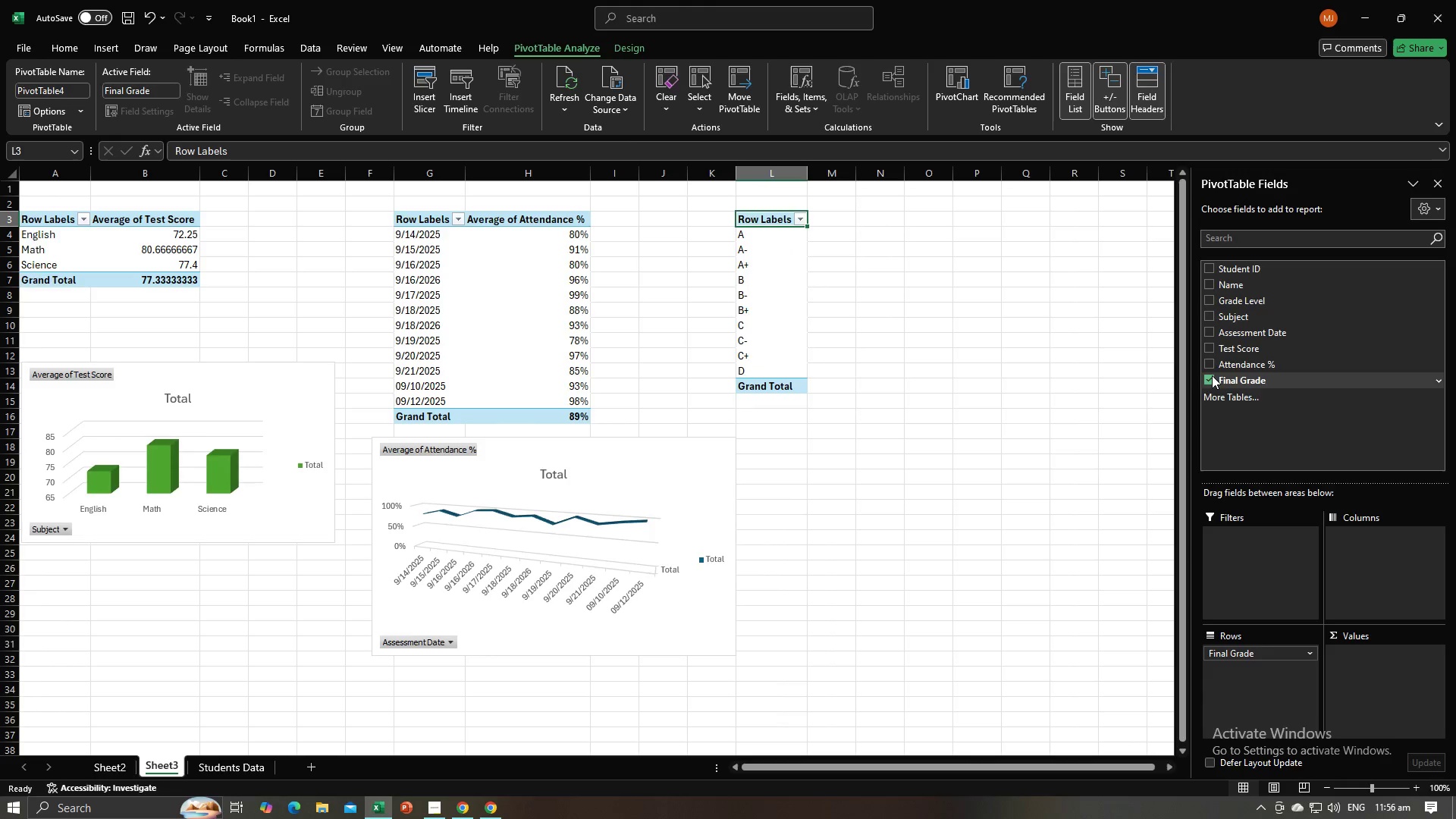 
key(Alt+Tab)
 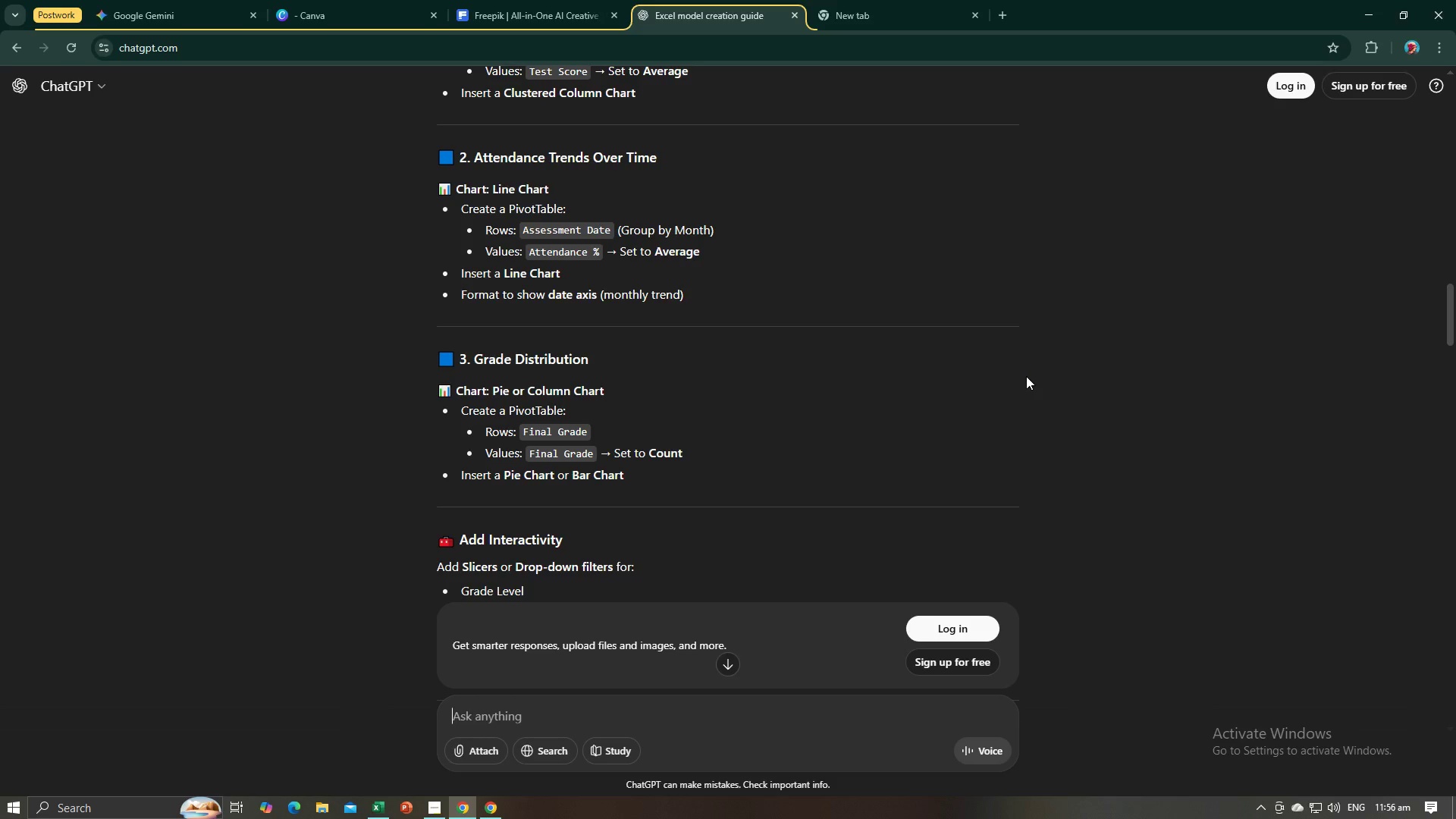 
key(Alt+AltLeft)
 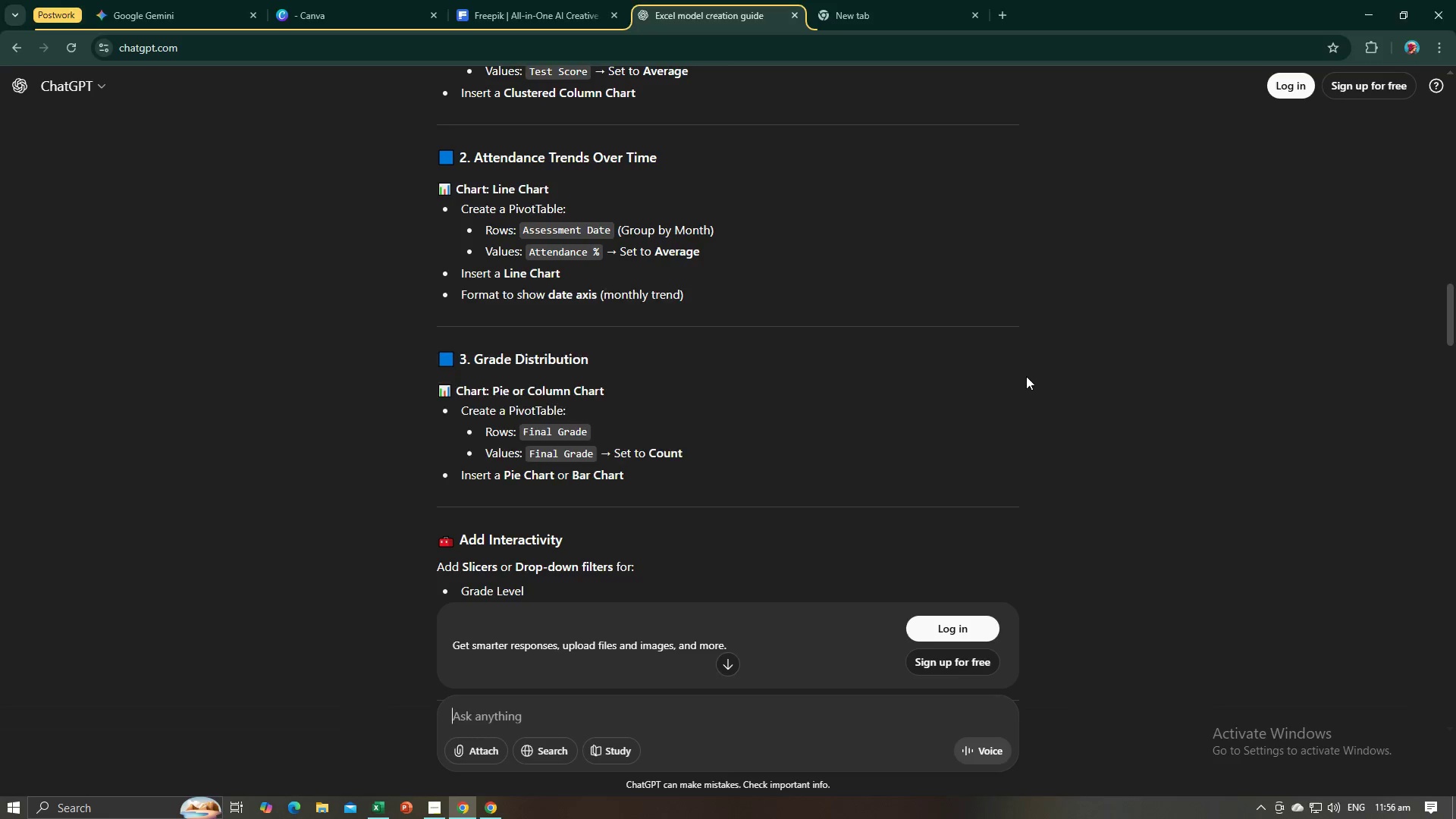 
key(Alt+Tab)
 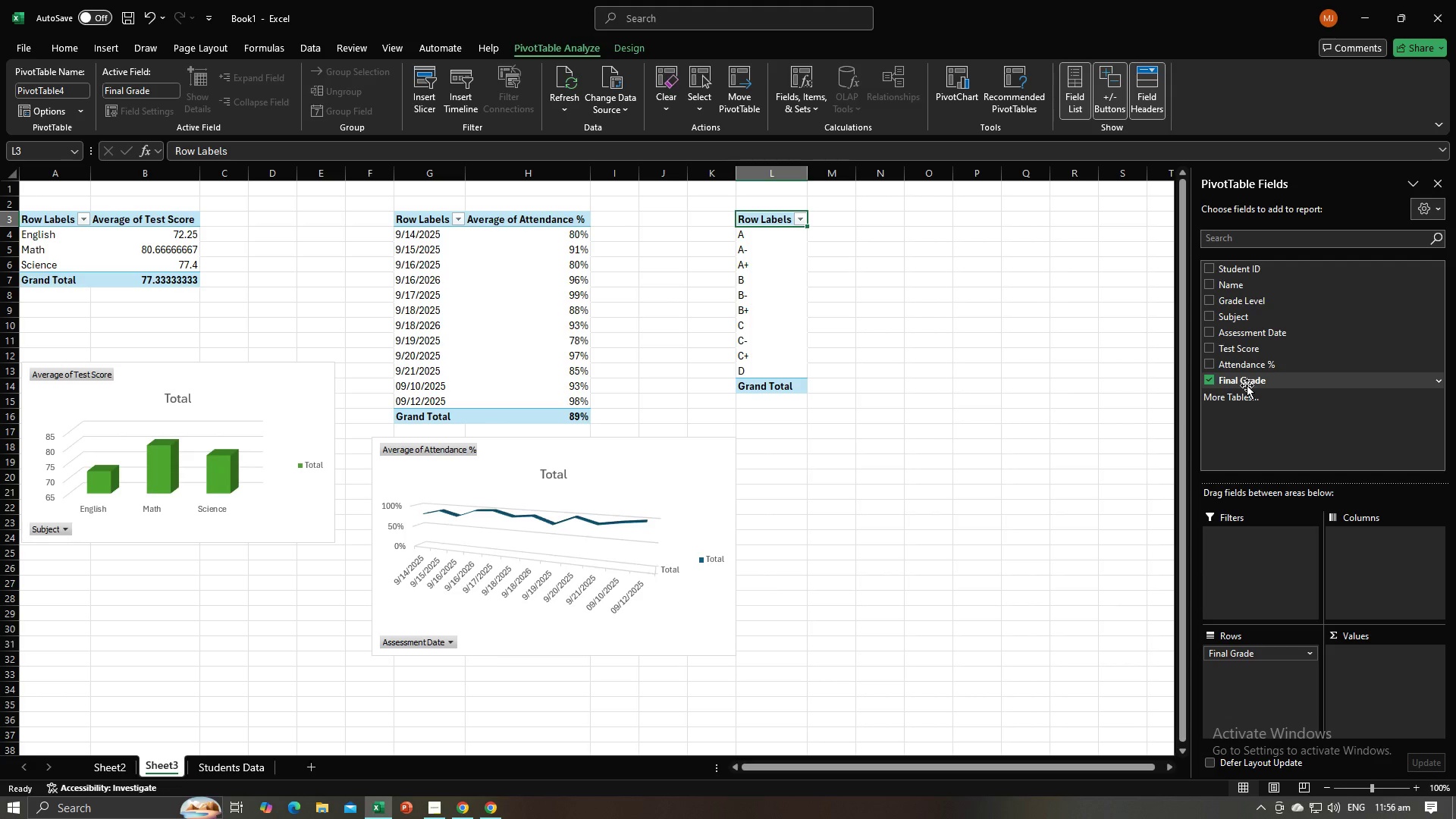 
left_click([1247, 384])
 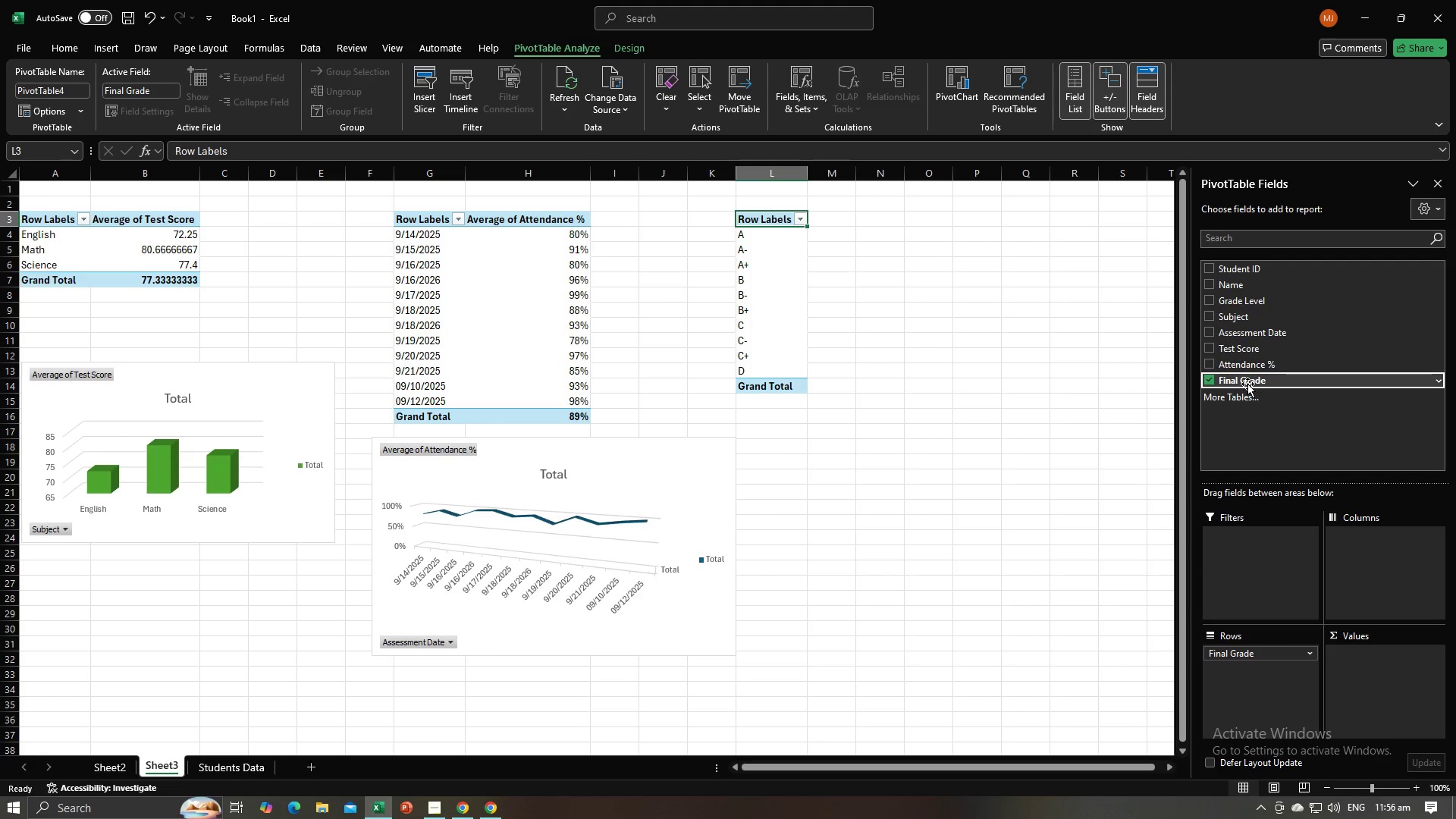 
left_click_drag(start_coordinate=[1247, 384], to_coordinate=[1385, 655])
 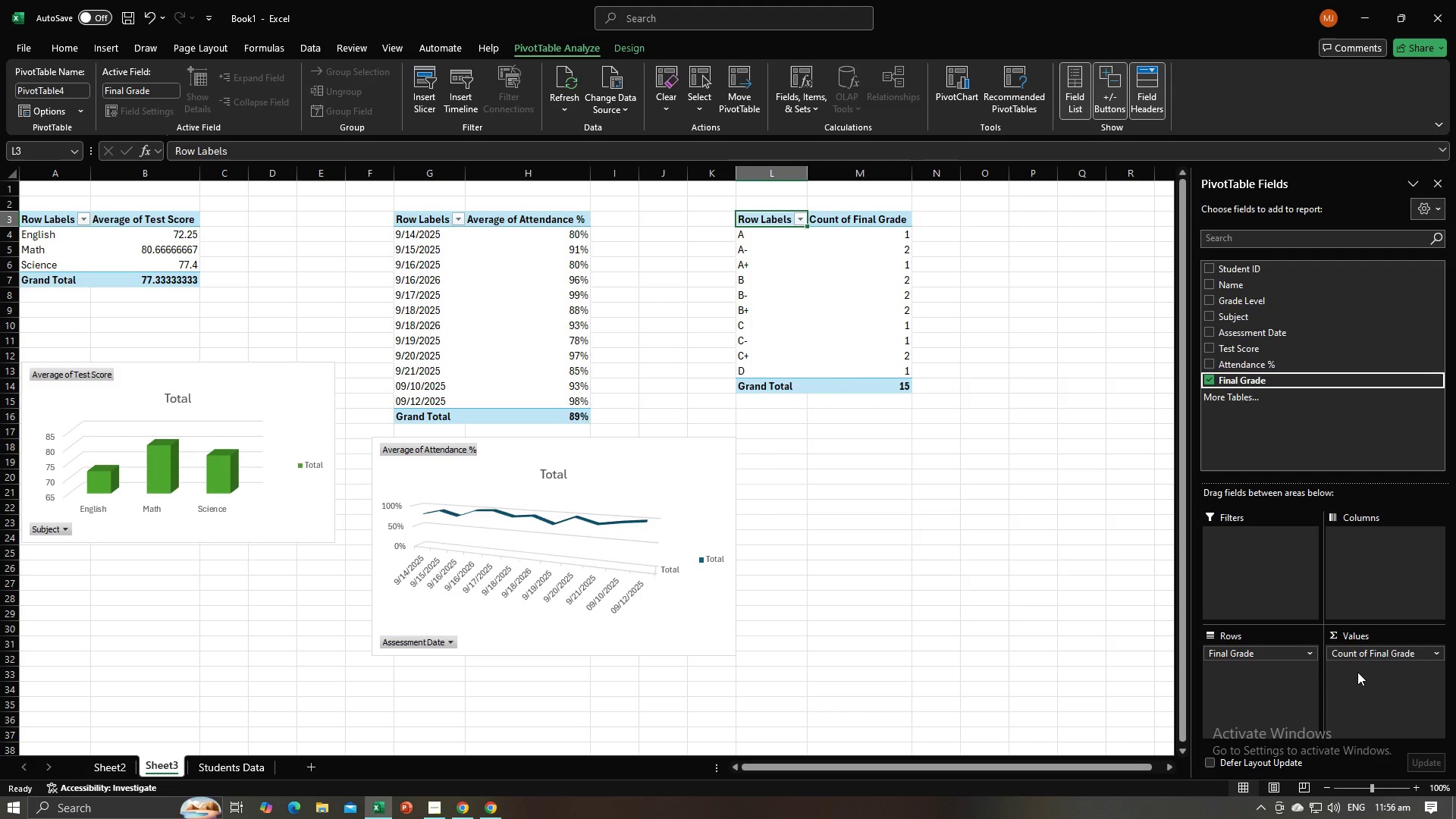 
key(Alt+AltLeft)
 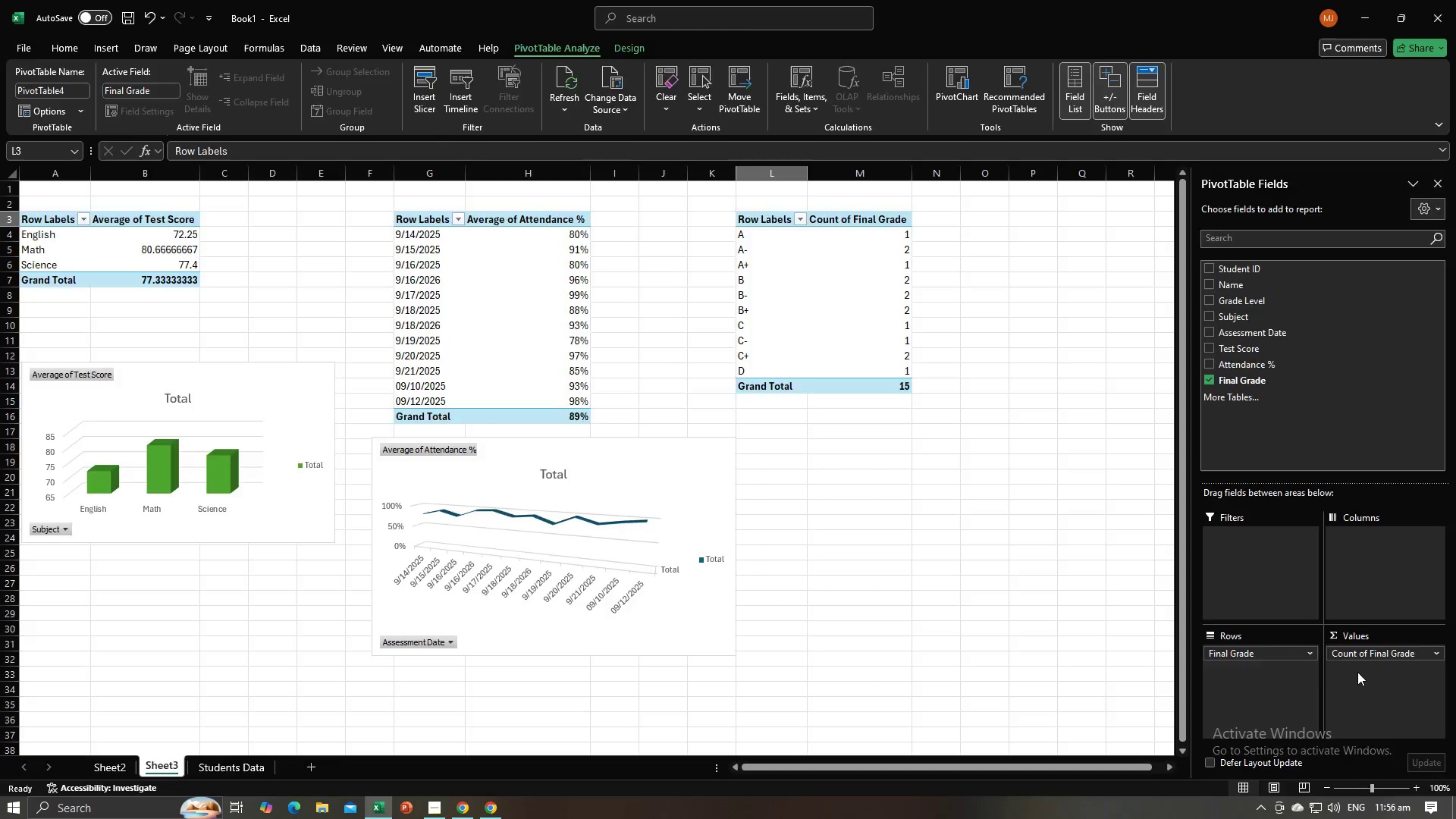 
key(Alt+Tab)
 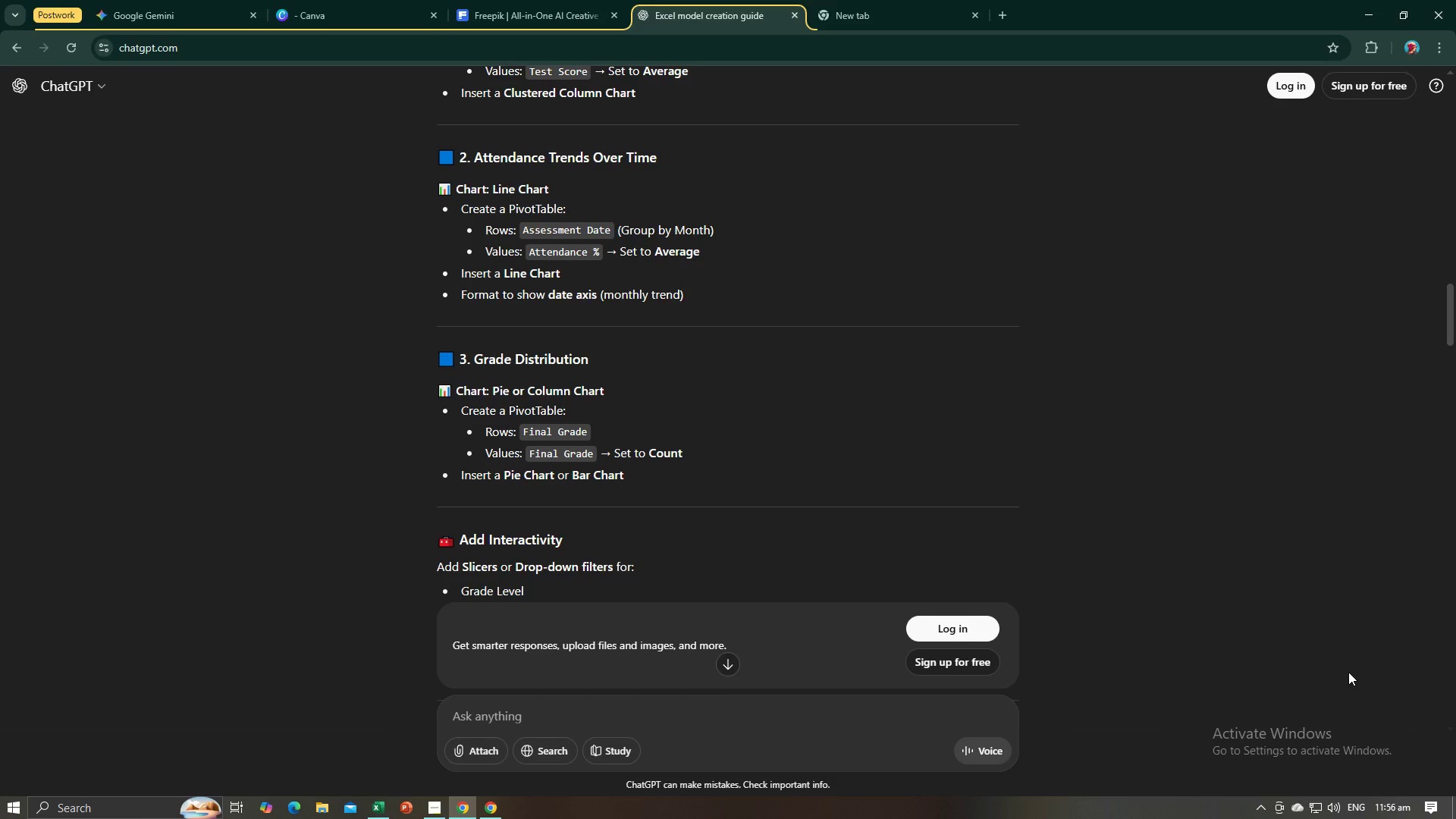 
key(Alt+AltLeft)
 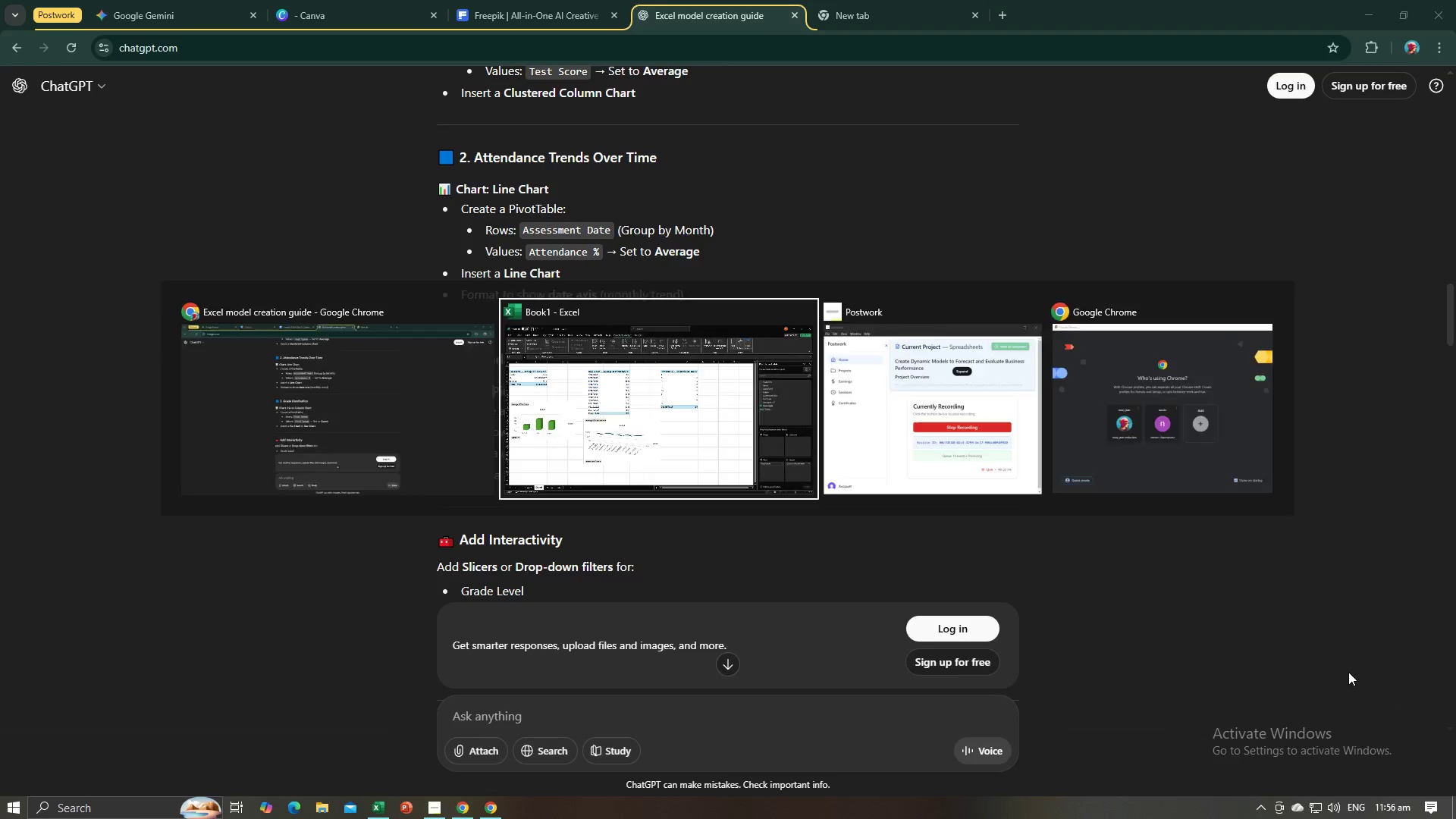 
key(Alt+Tab)
 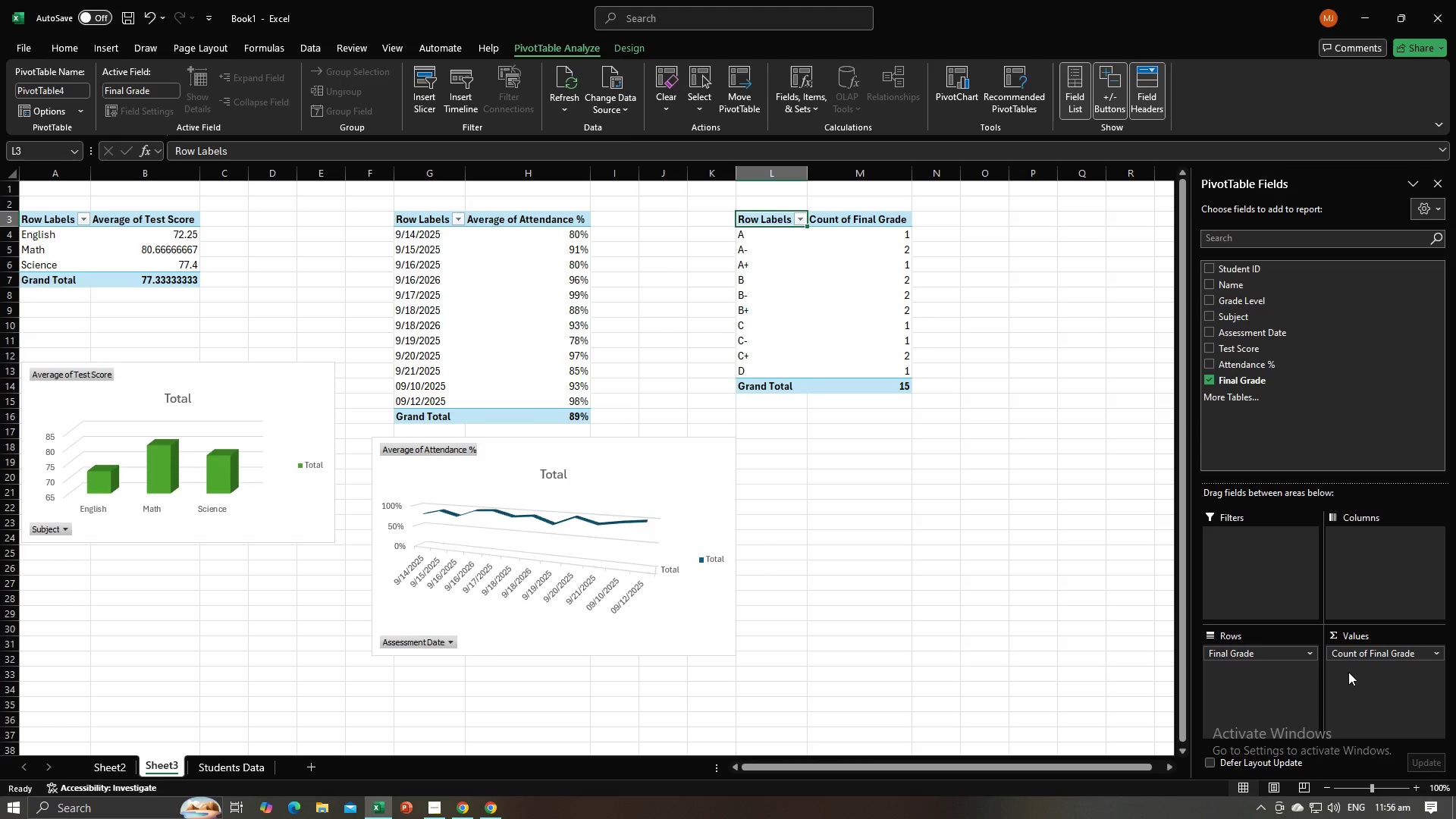 
key(Alt+AltLeft)
 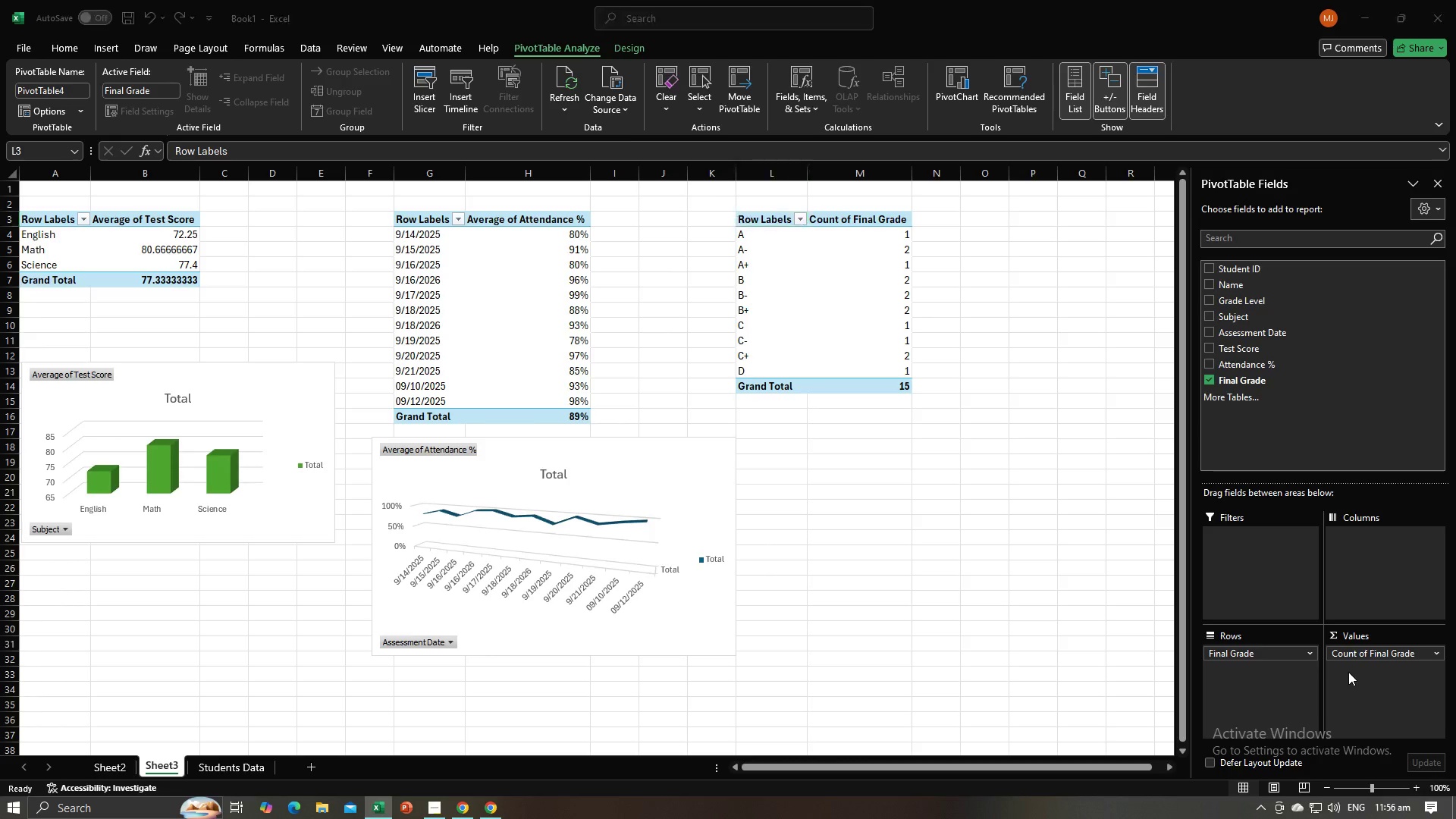 
key(Alt+Tab)
 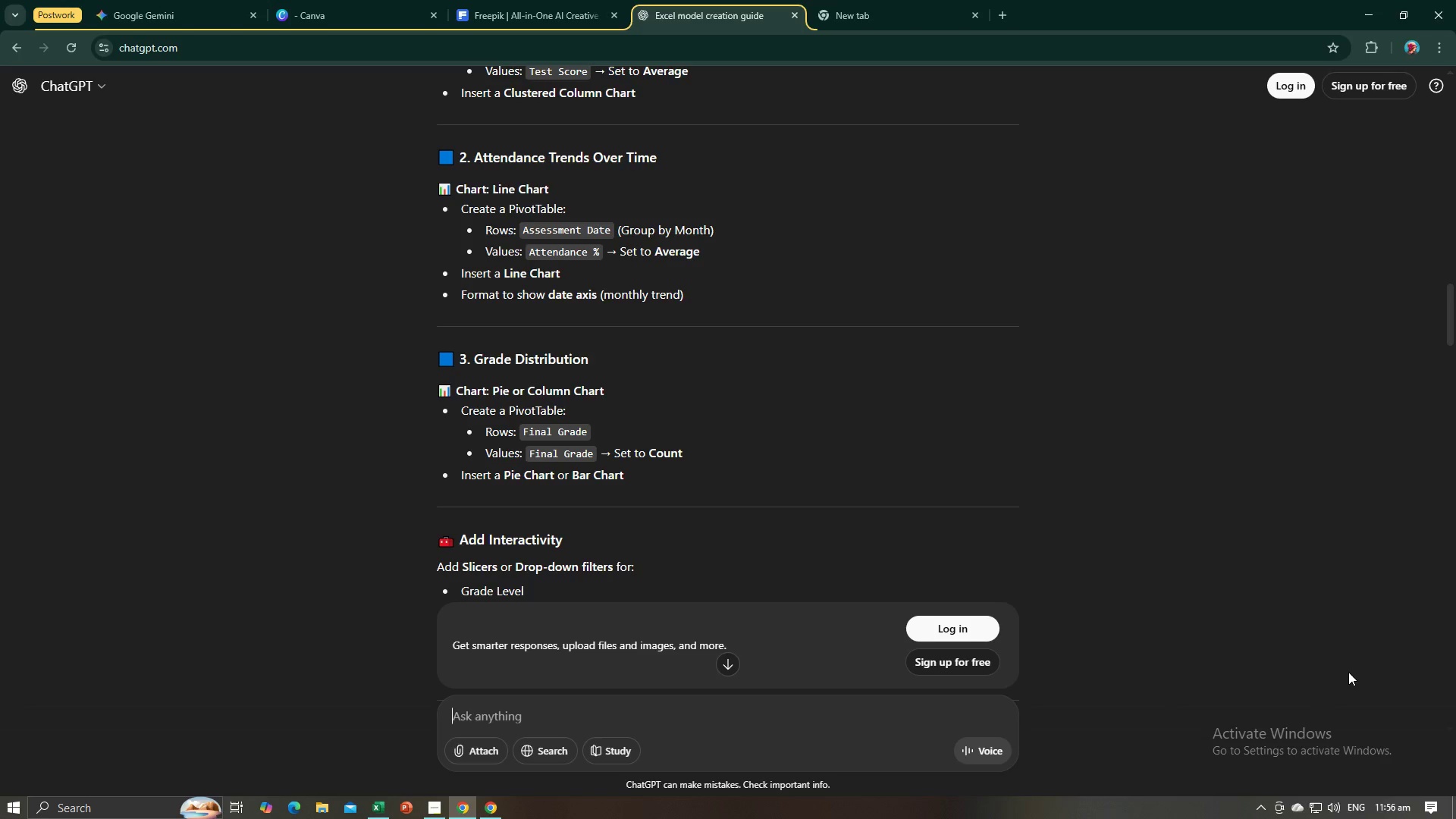 
key(Alt+AltLeft)
 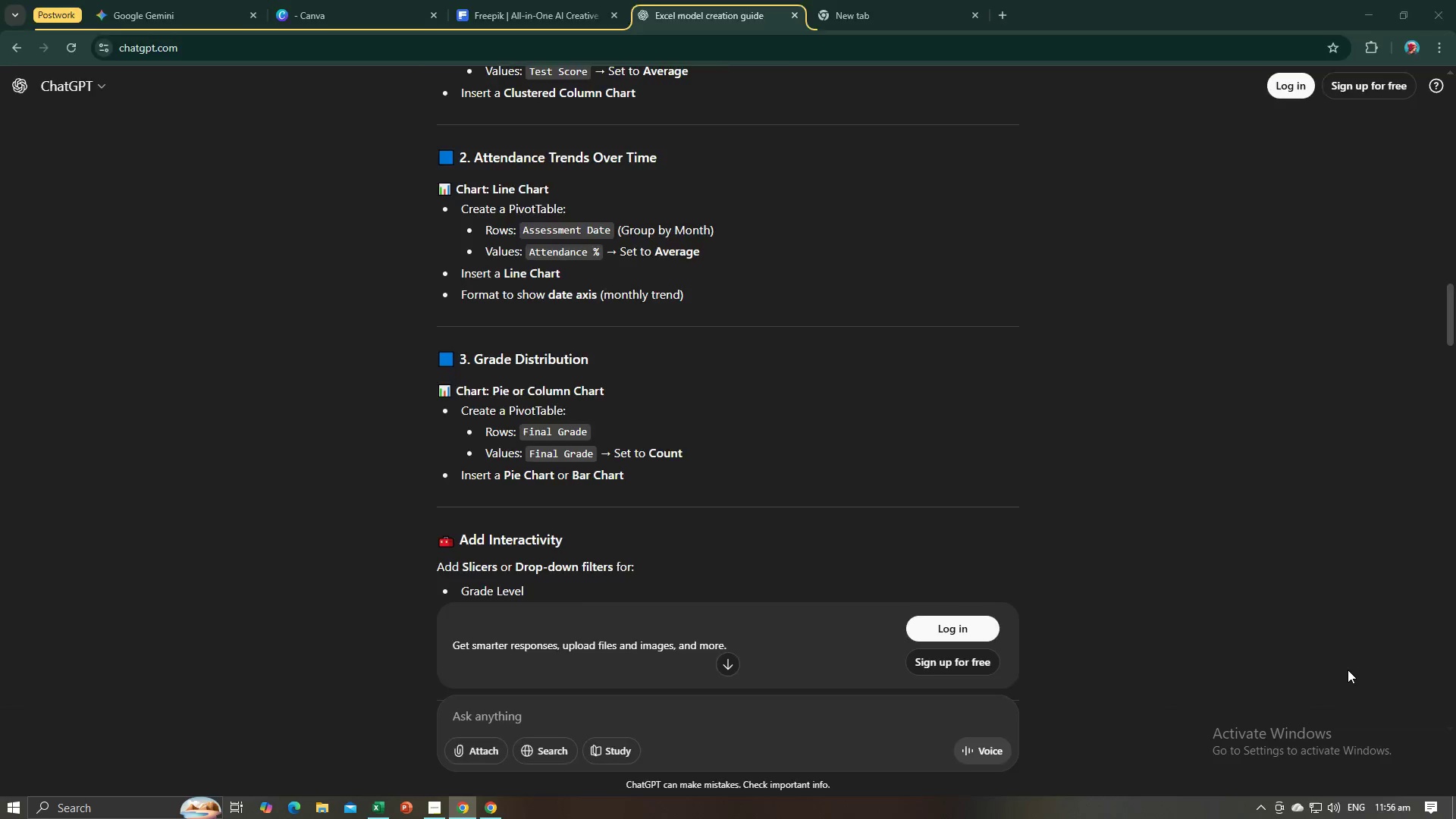 
key(Alt+Tab)
 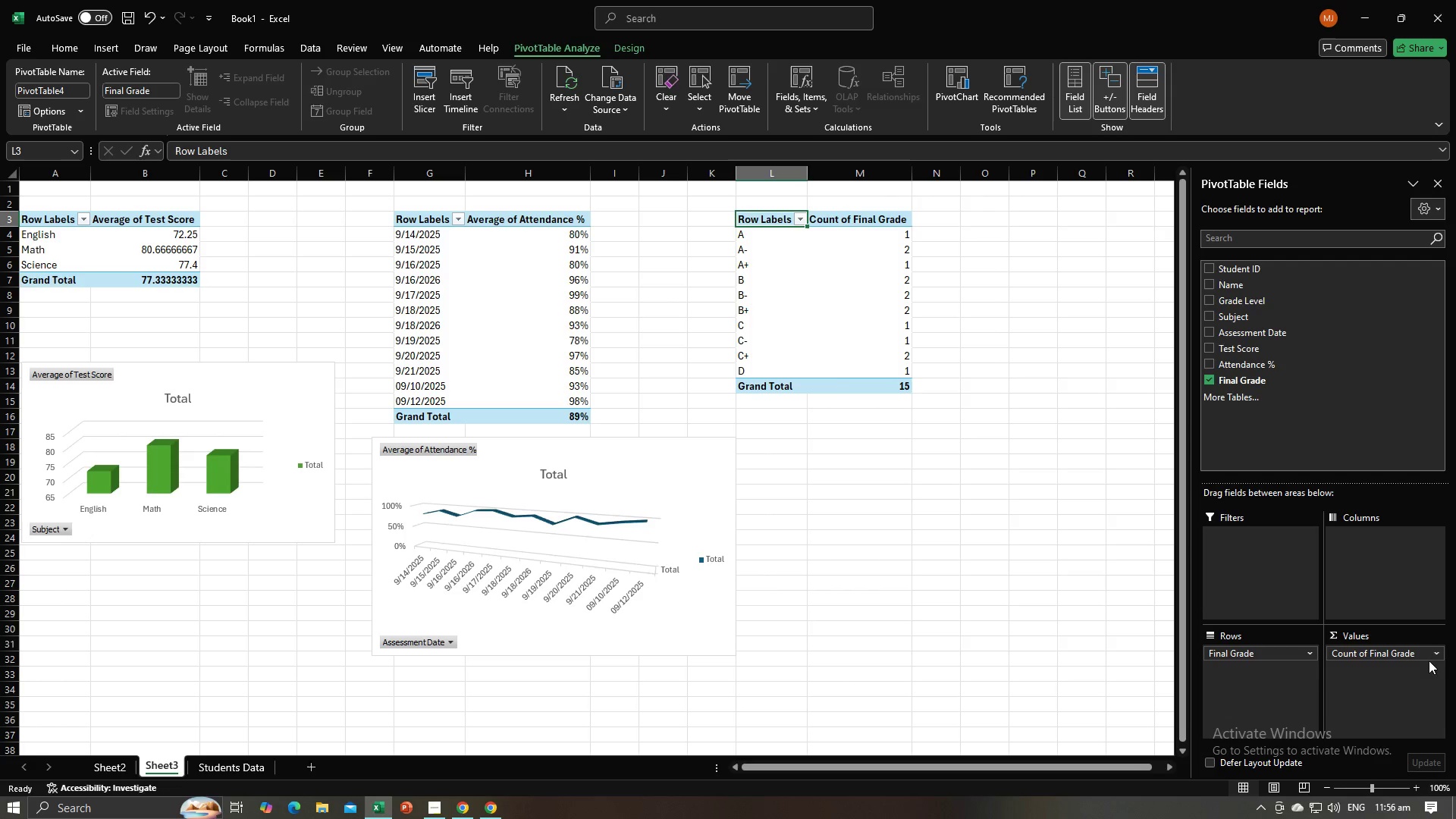 
left_click([1433, 650])
 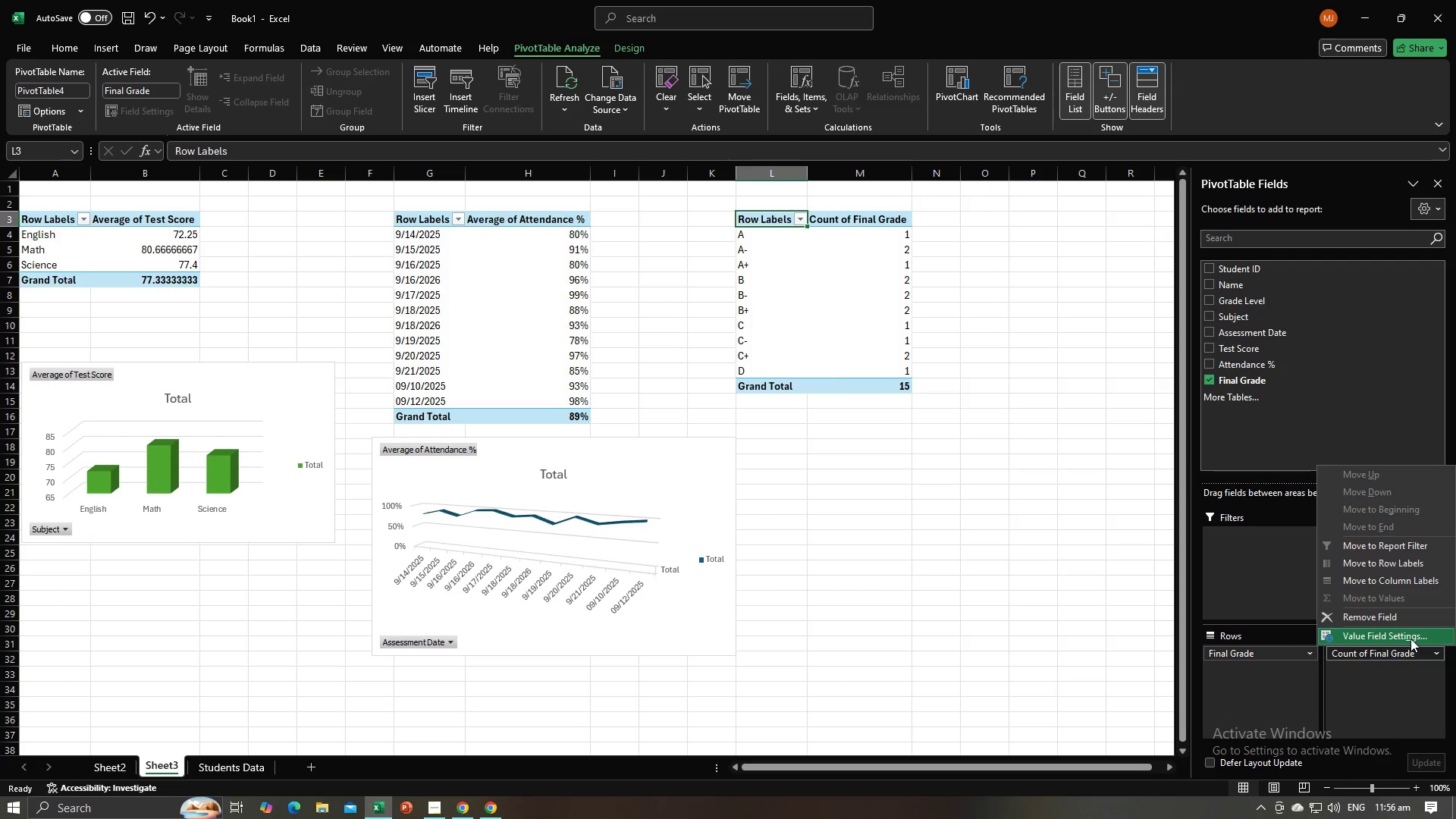 
left_click([1410, 639])
 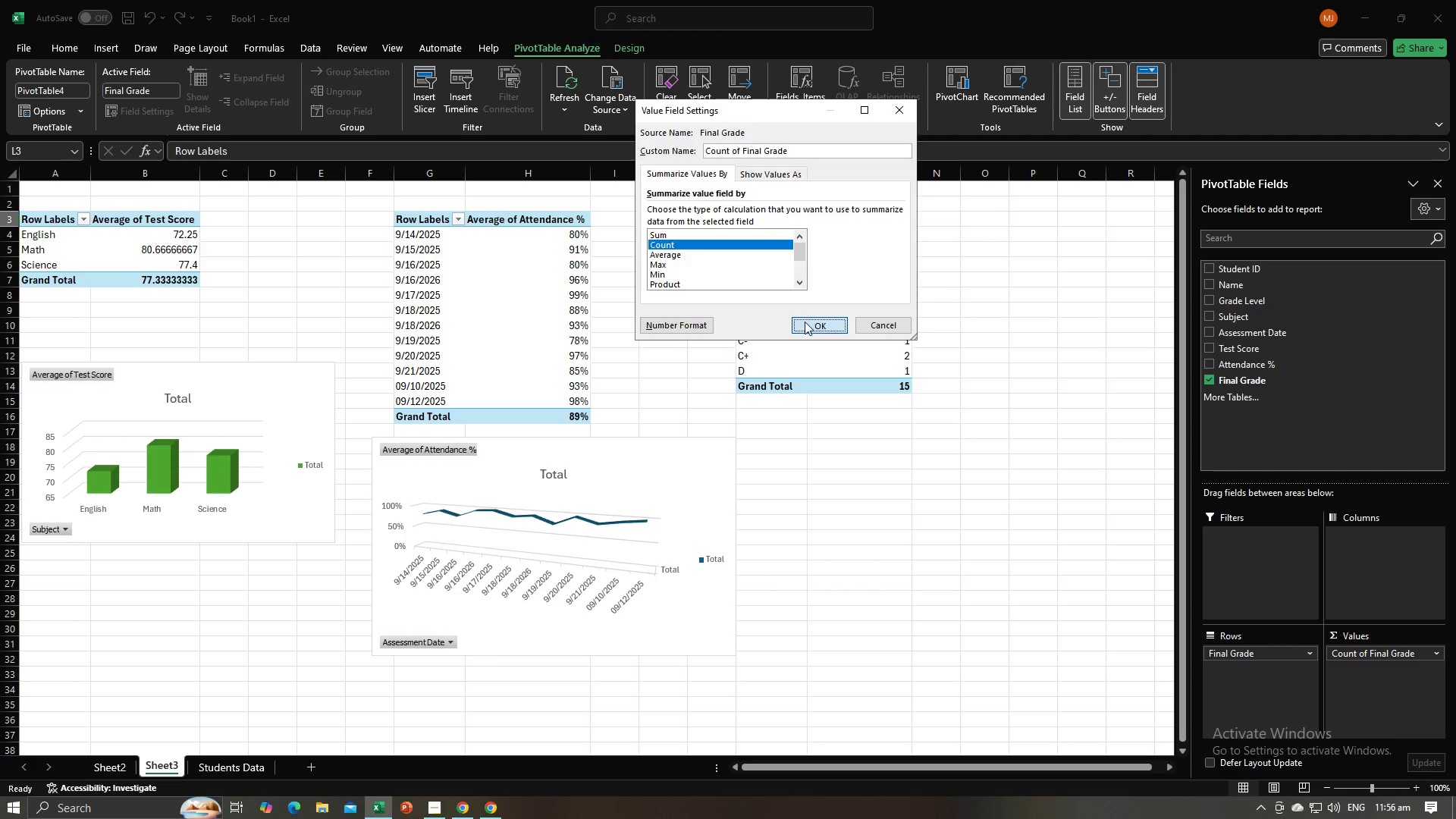 
double_click([920, 471])
 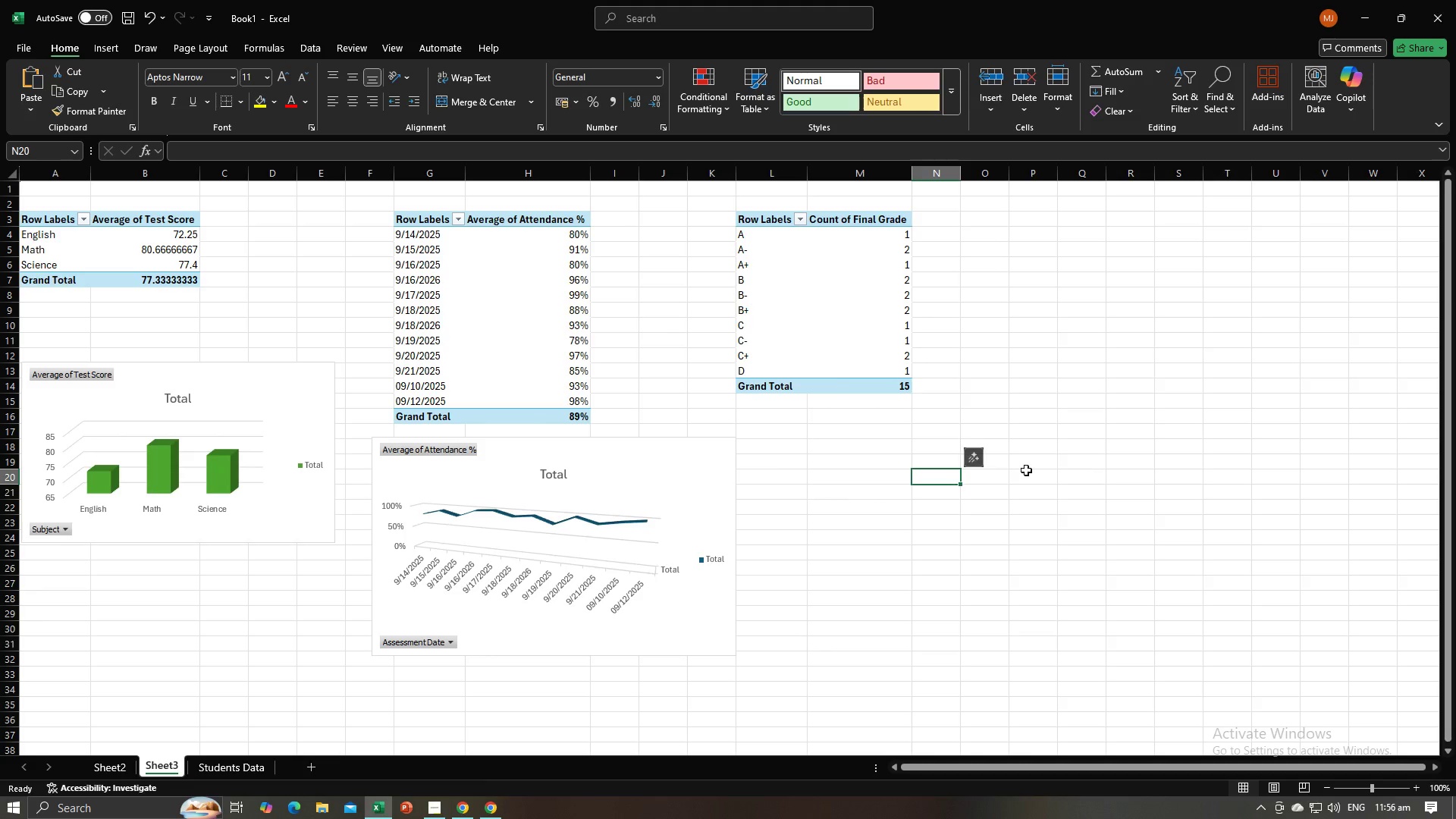 
key(Alt+AltLeft)
 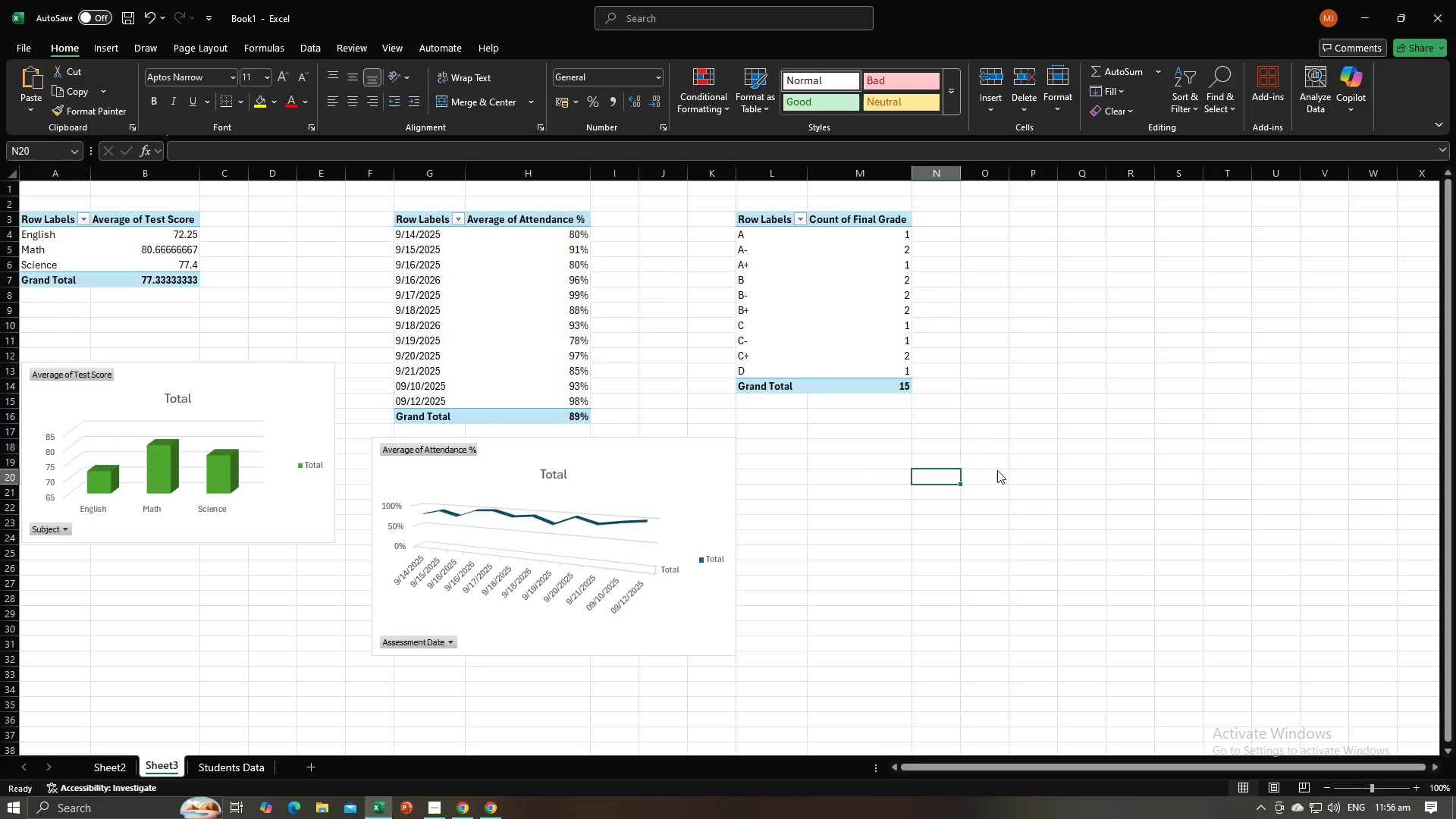 
key(Alt+Tab)
 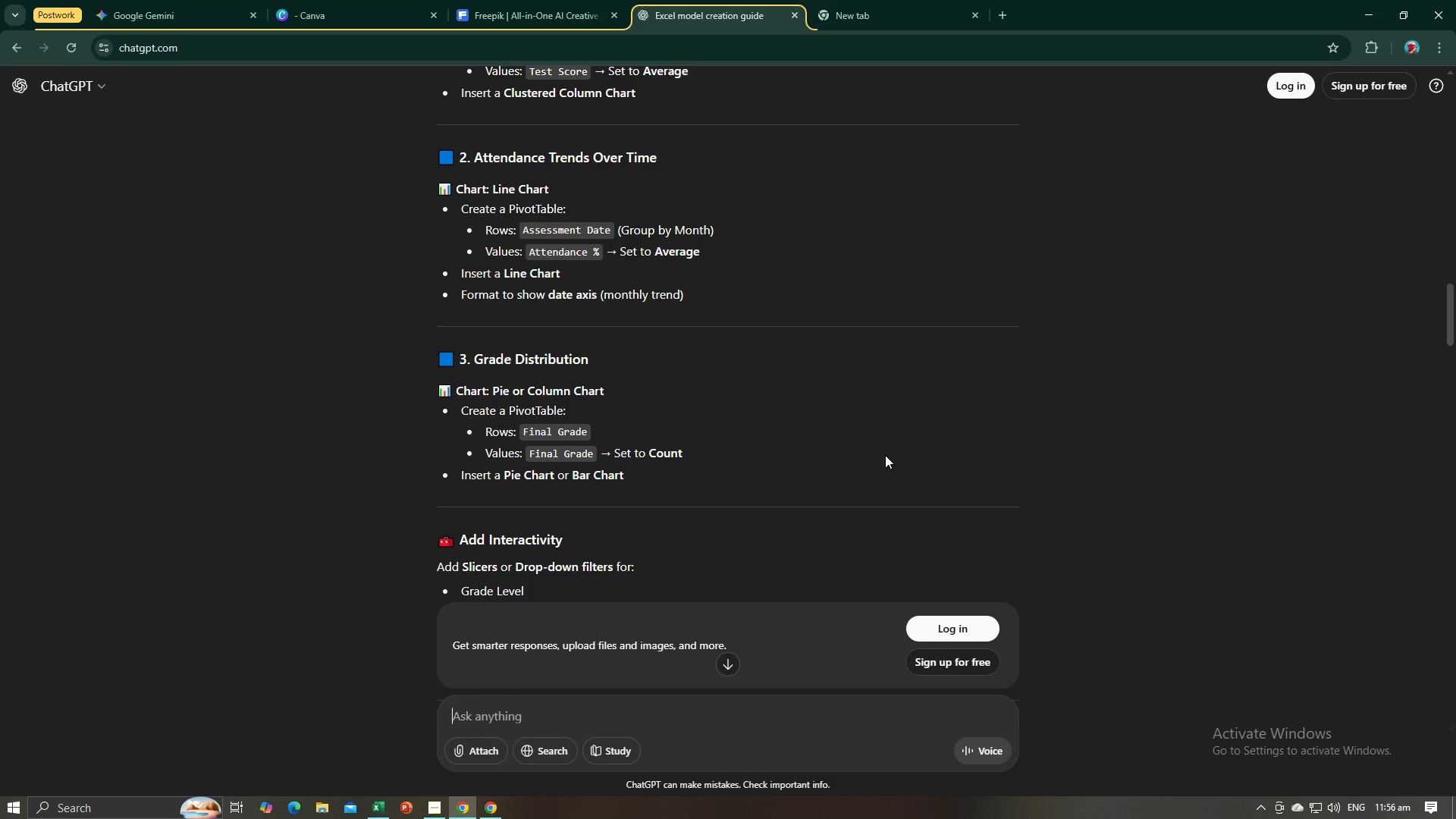 
key(Alt+AltLeft)
 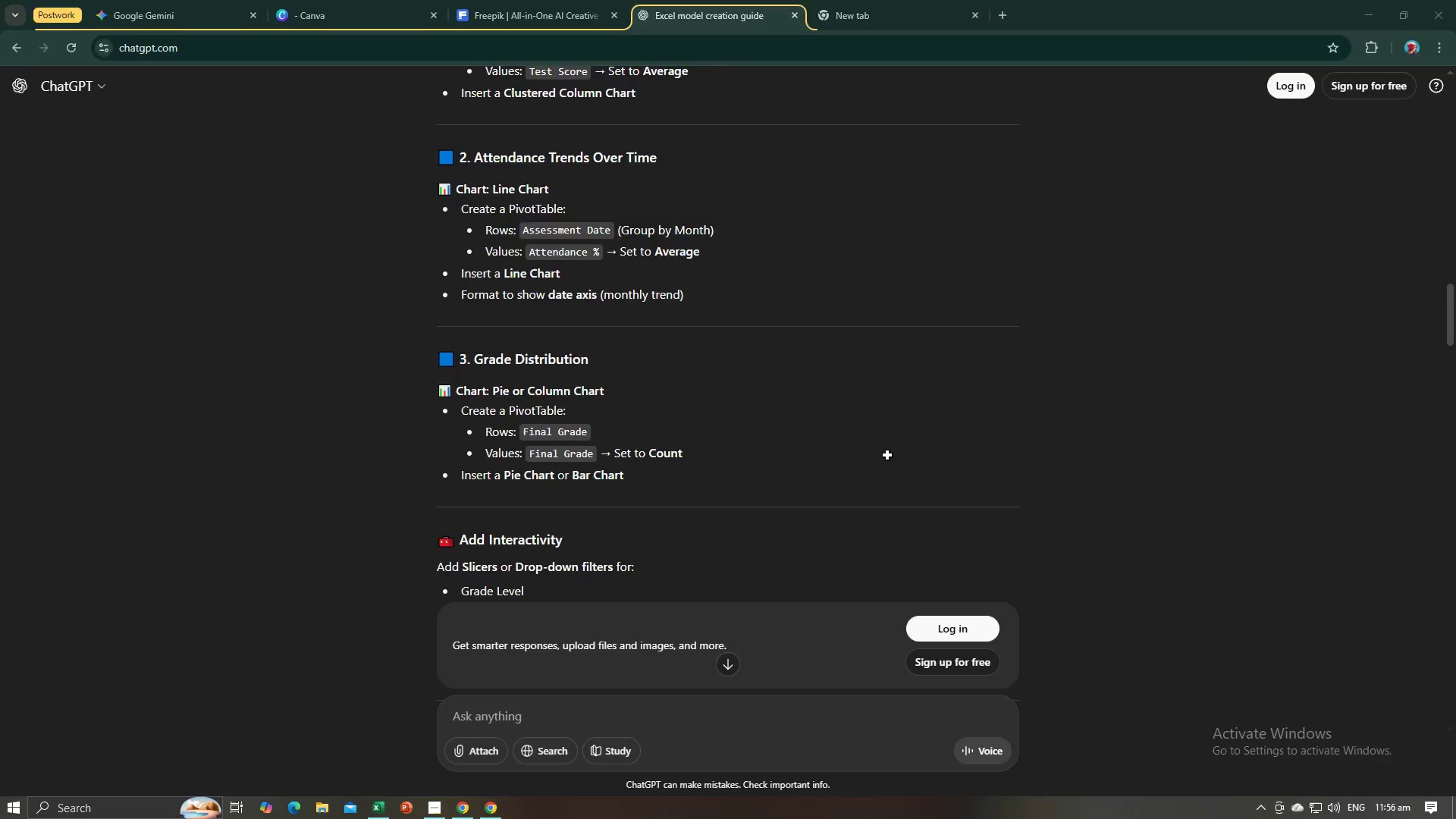 
key(Alt+Tab)
 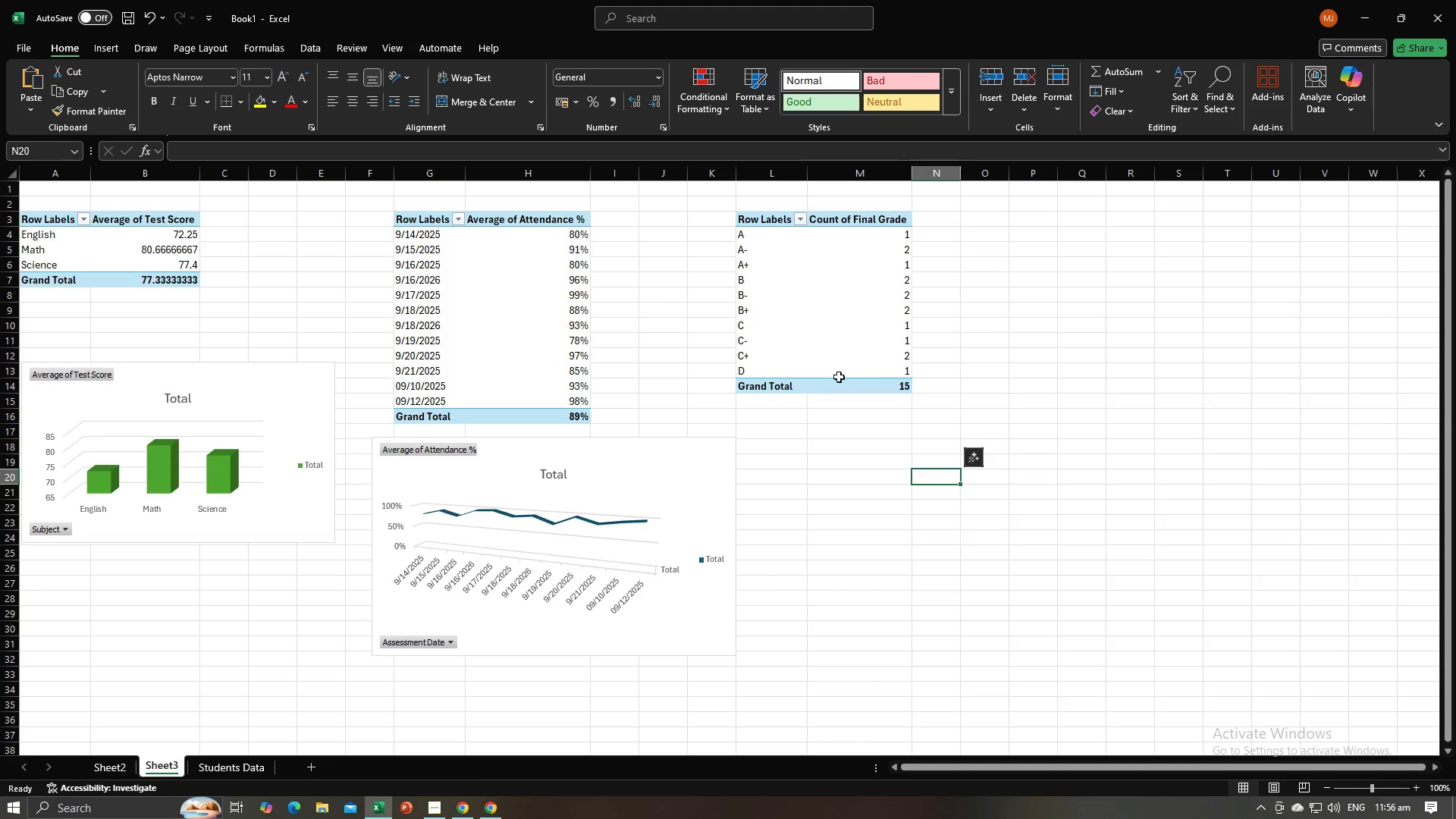 
left_click([838, 377])
 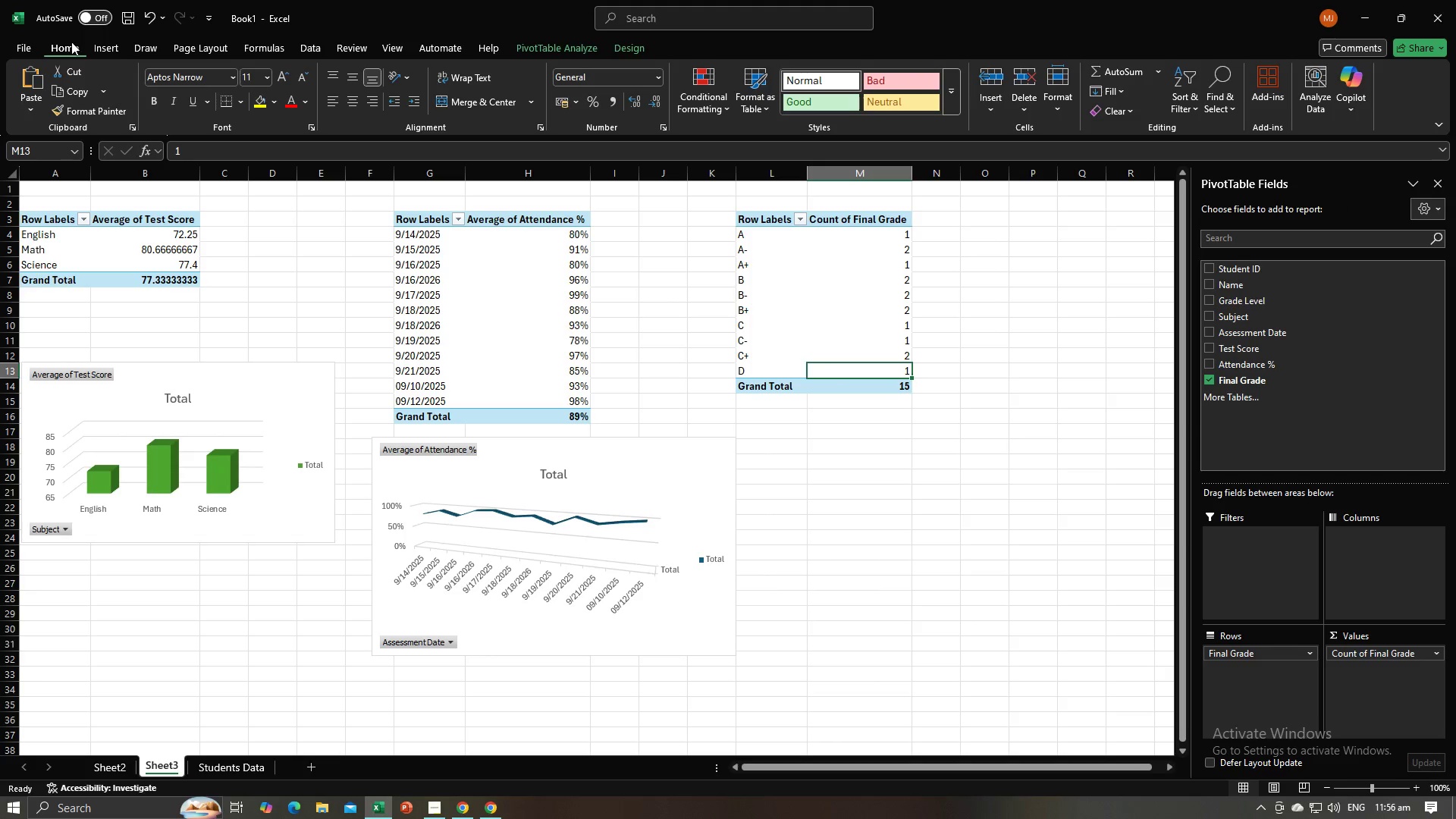 
left_click([108, 49])
 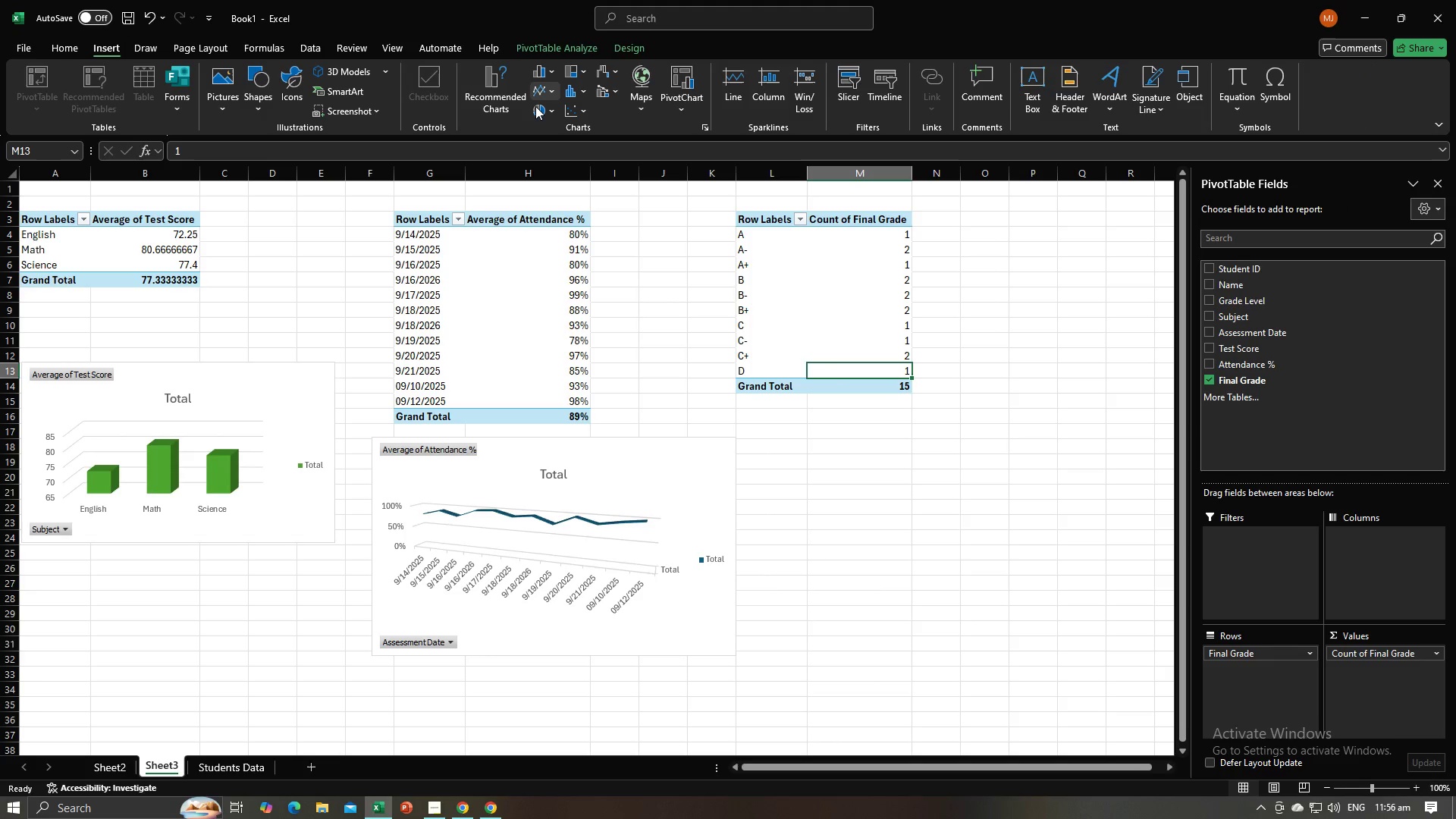 
left_click([535, 107])
 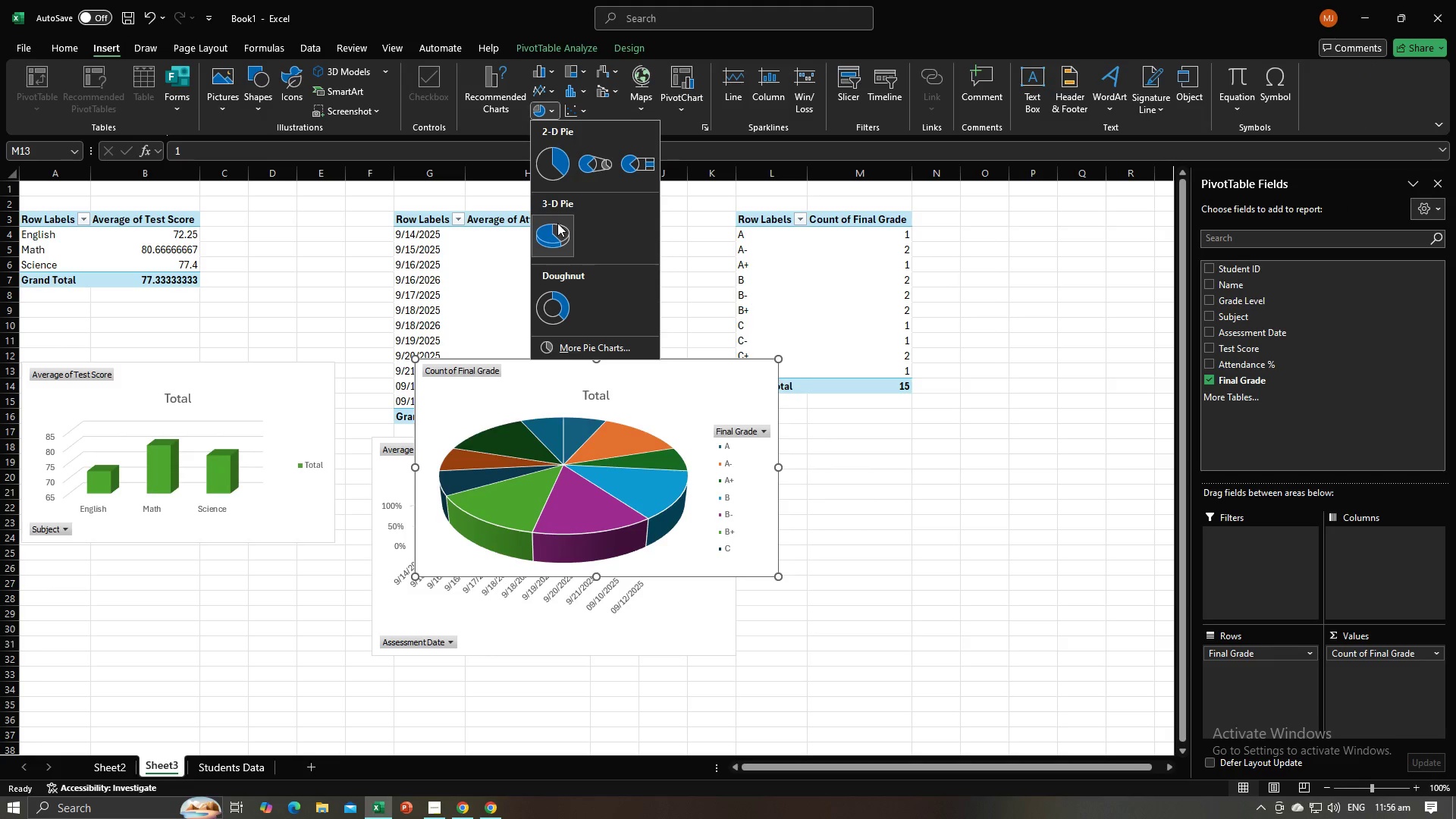 
left_click([557, 223])
 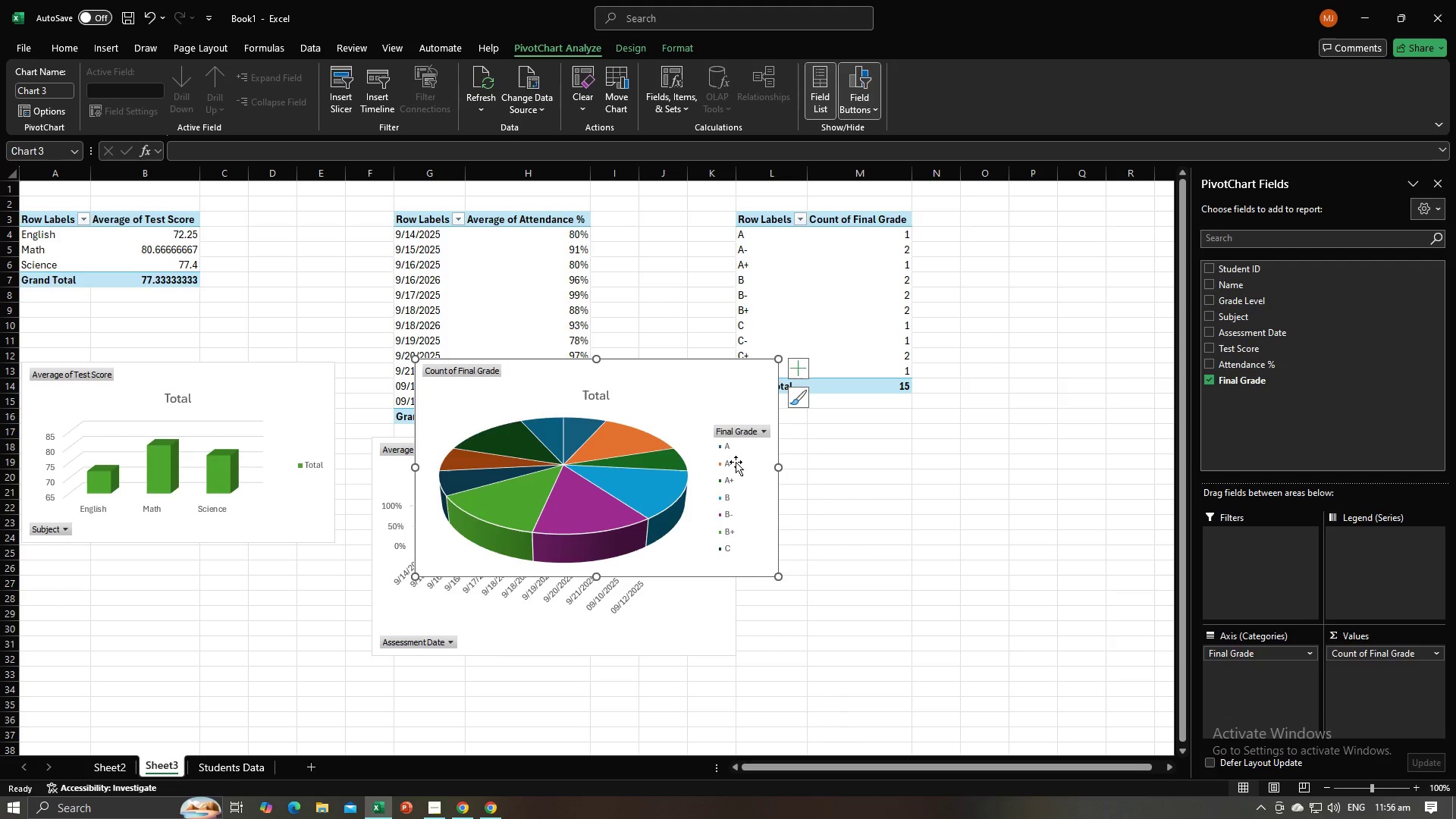 
left_click([791, 402])
 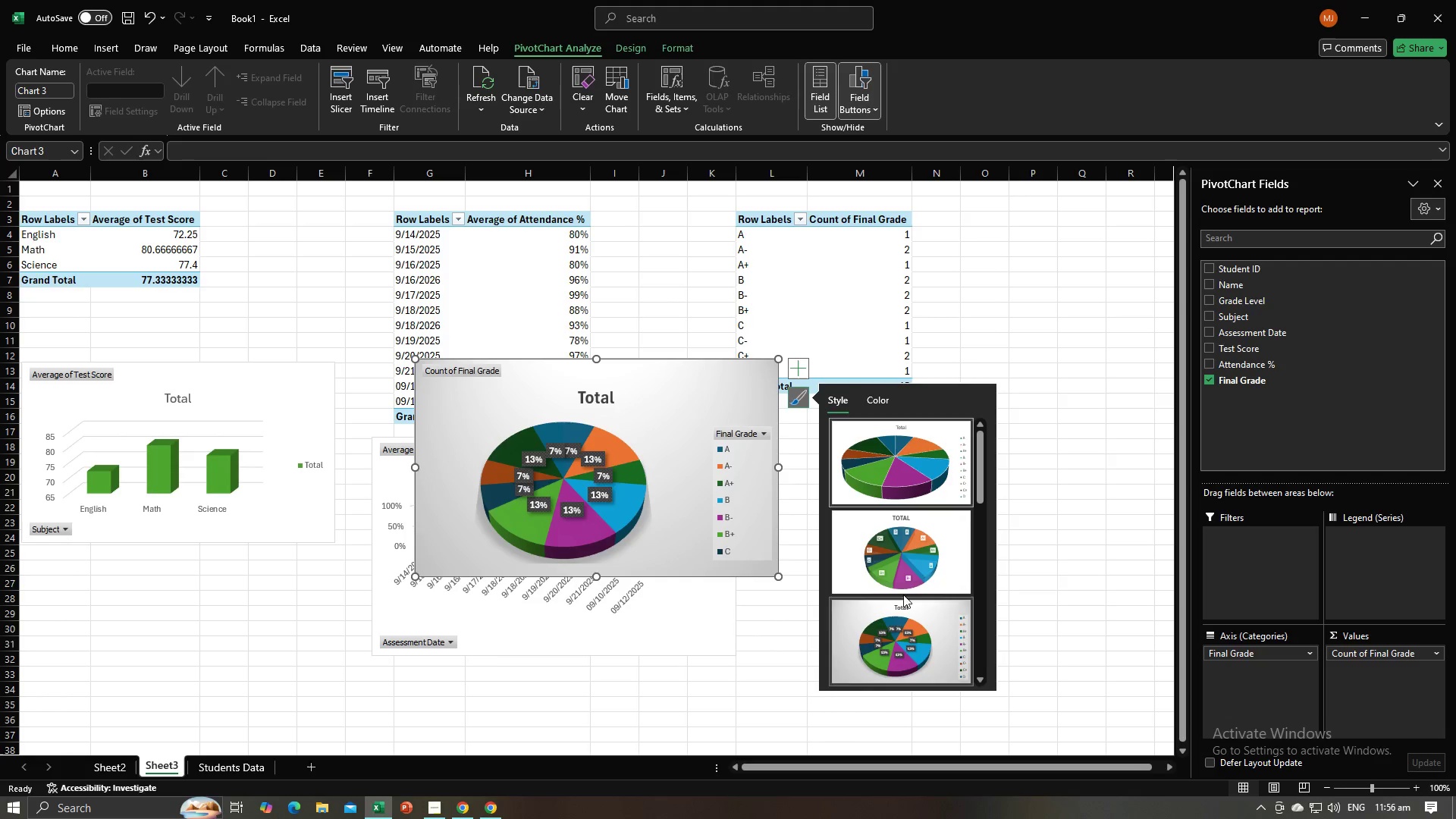 
left_click([883, 399])
 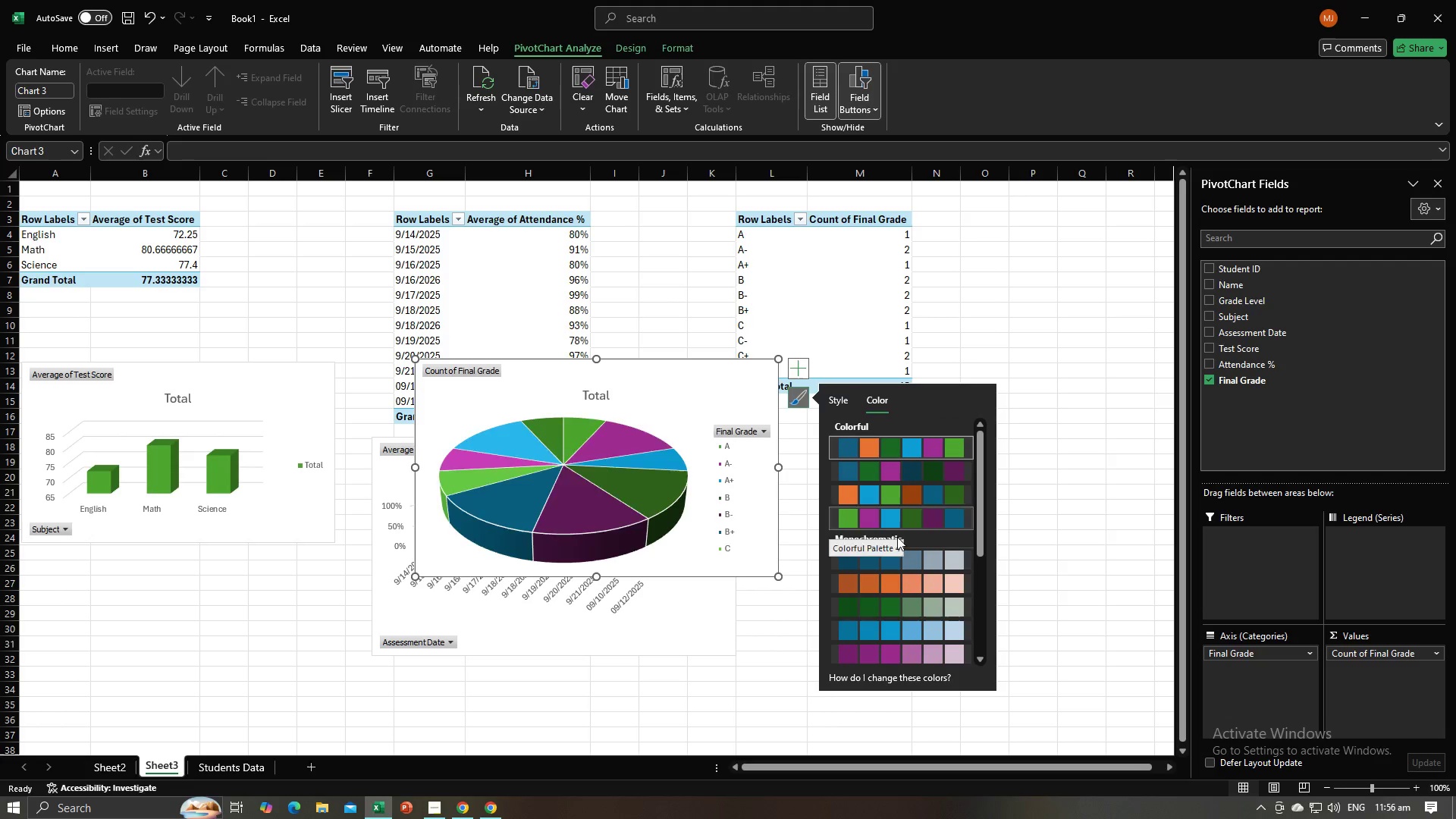 
mouse_move([897, 610])
 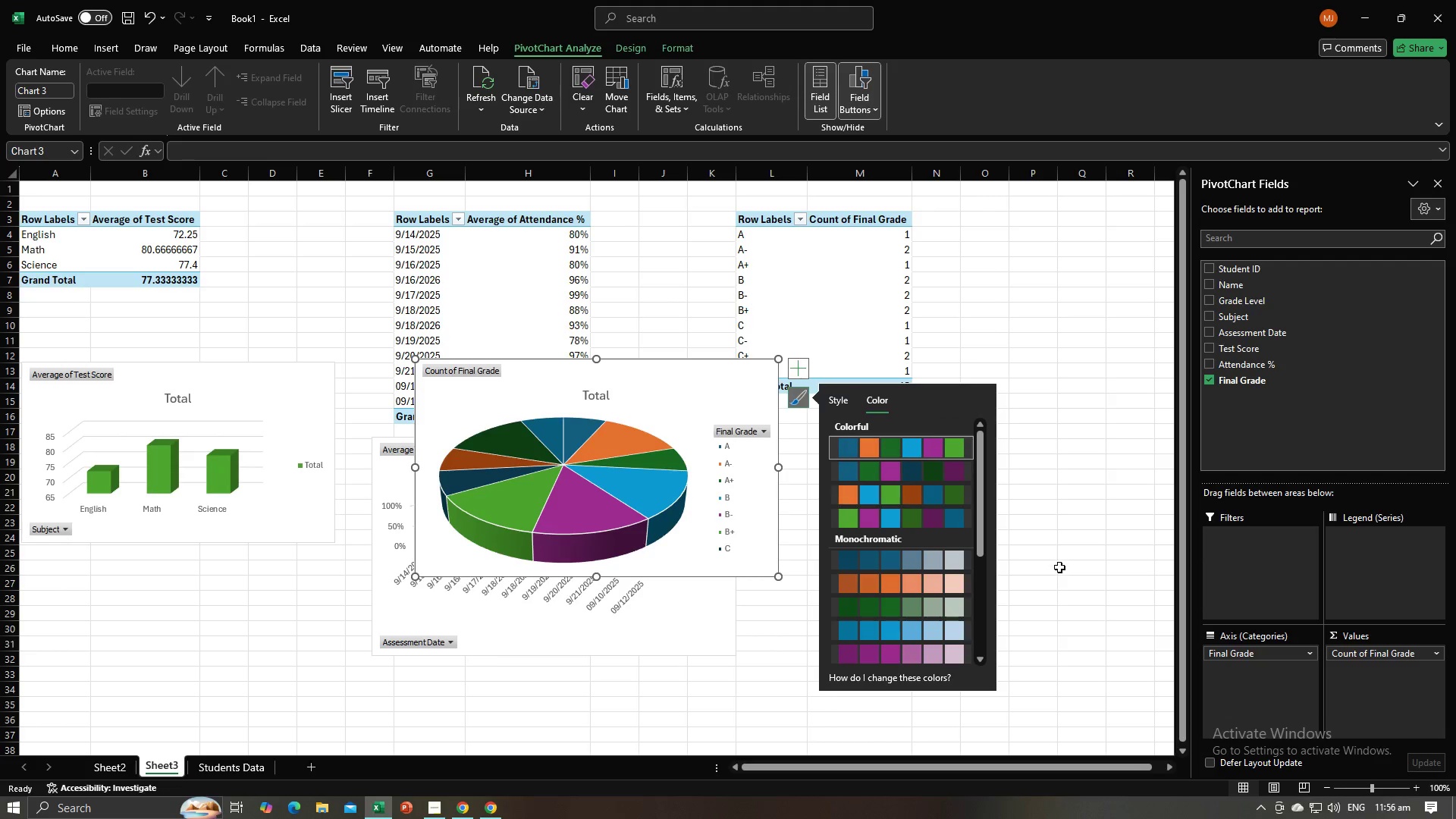 
left_click([1442, 185])
 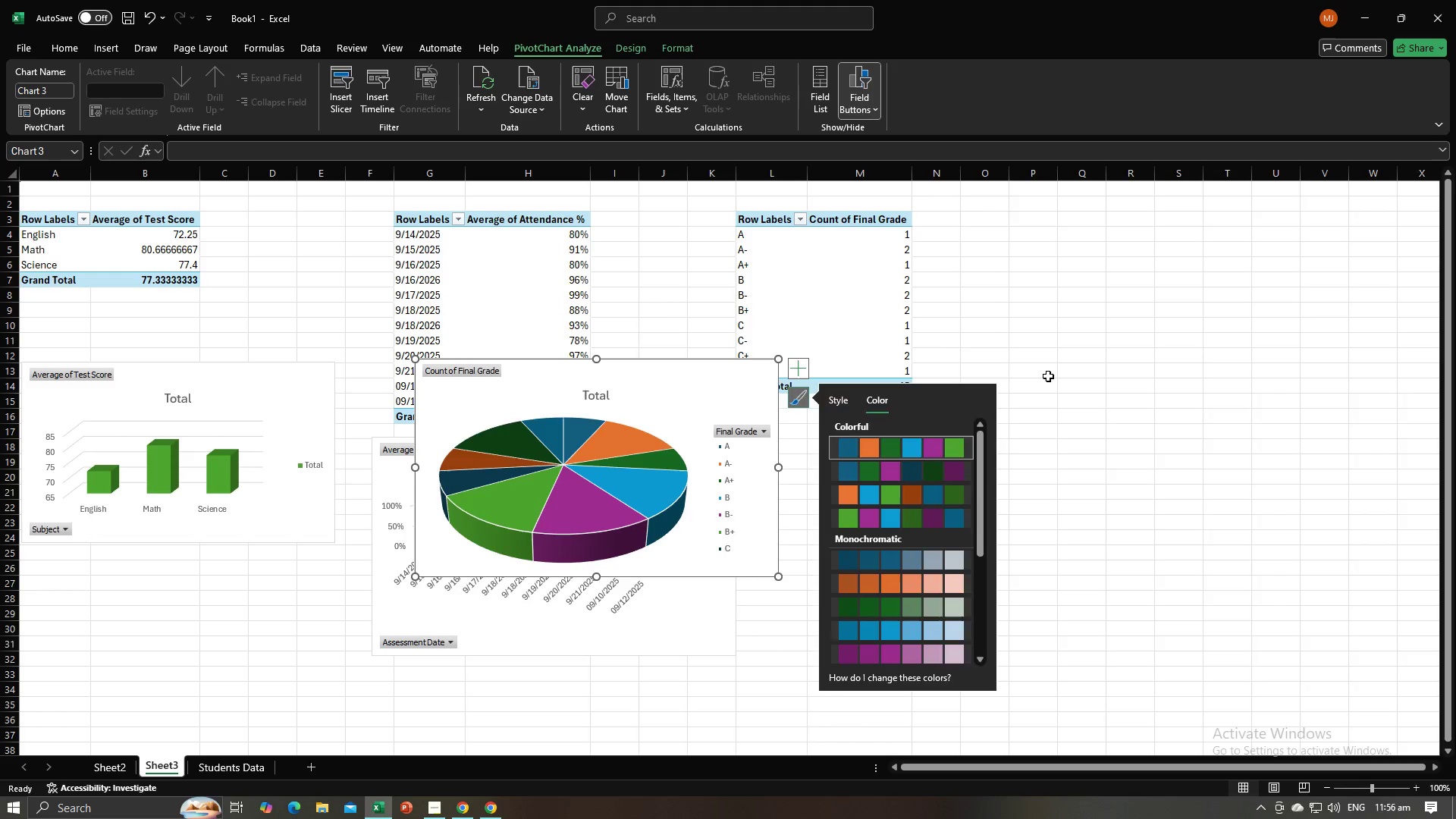 
left_click([1049, 377])
 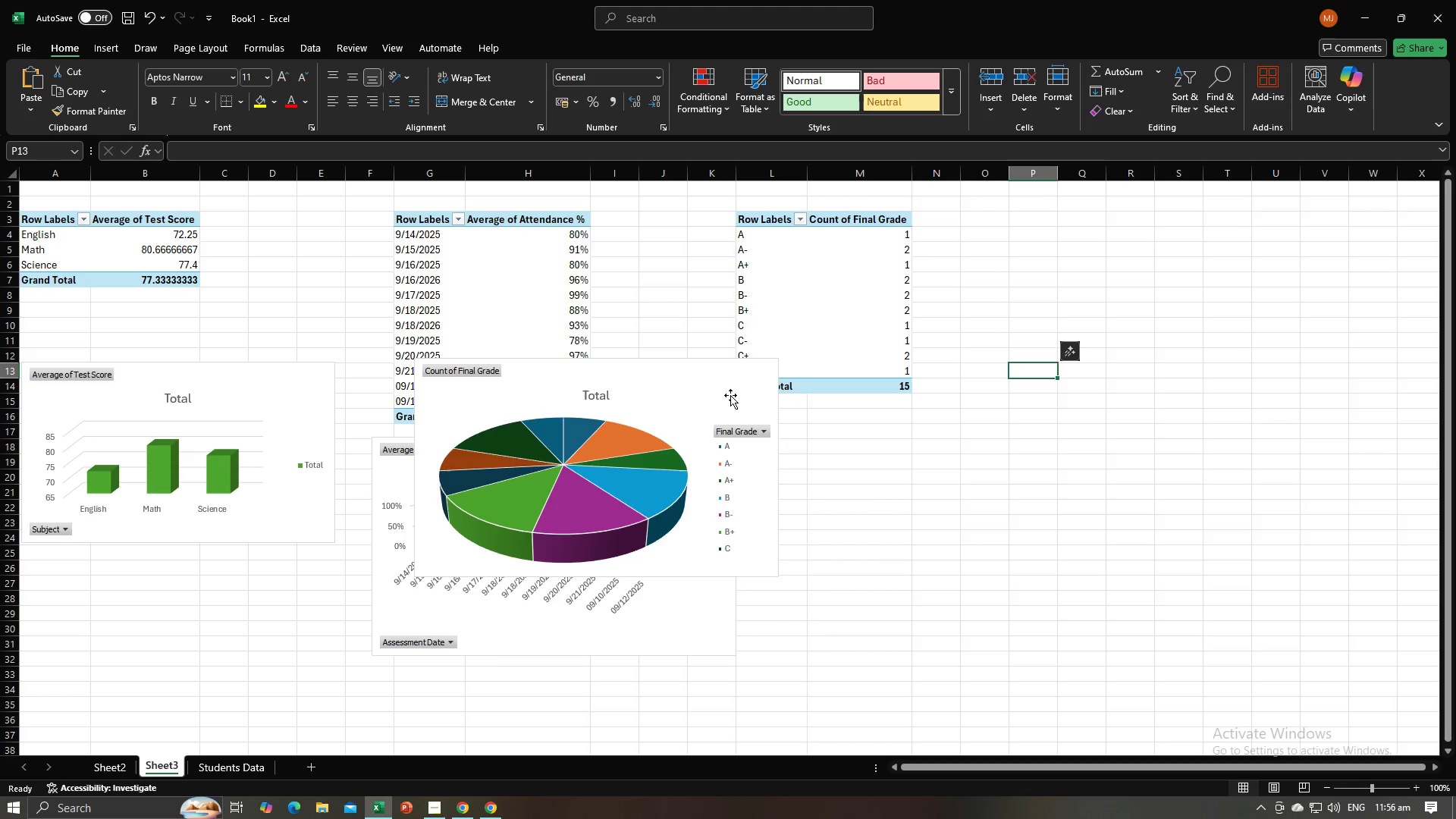 
left_click([730, 389])